 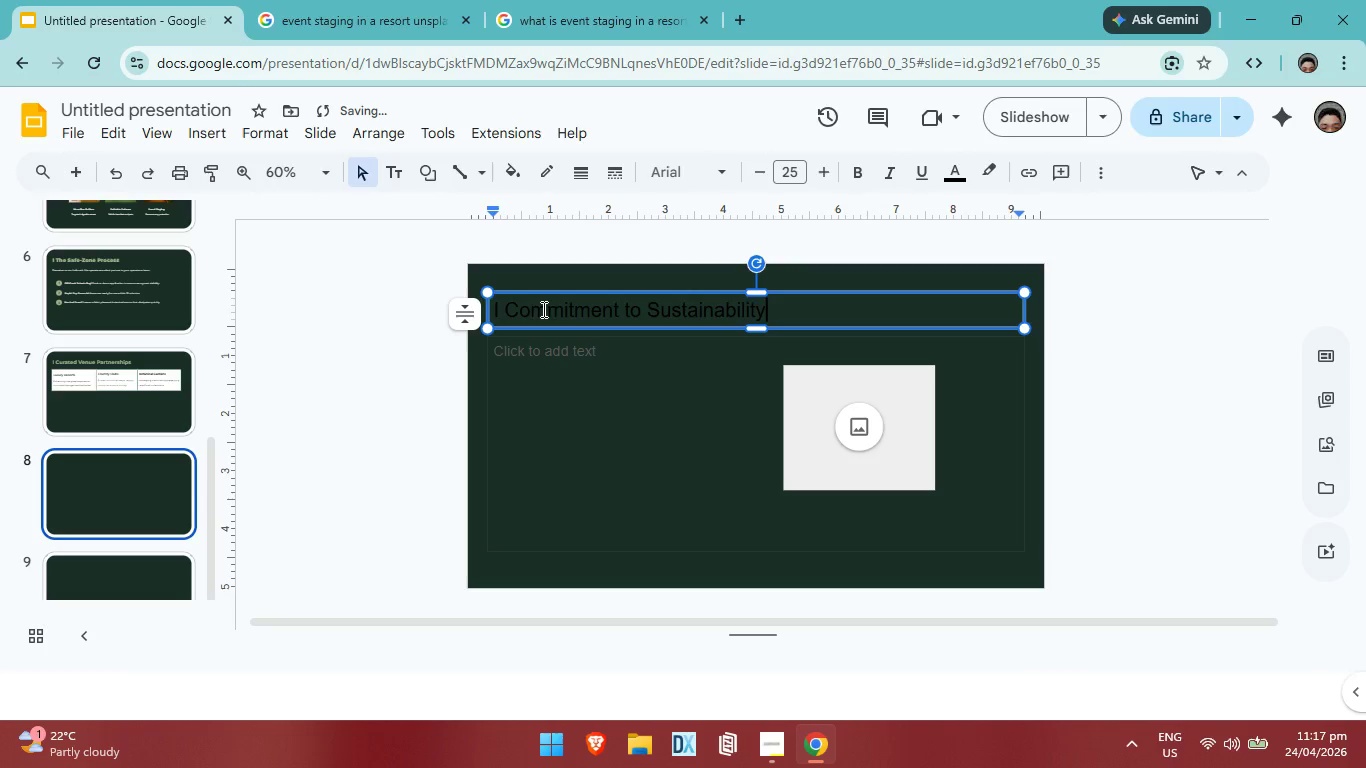 
key(Control+A)
 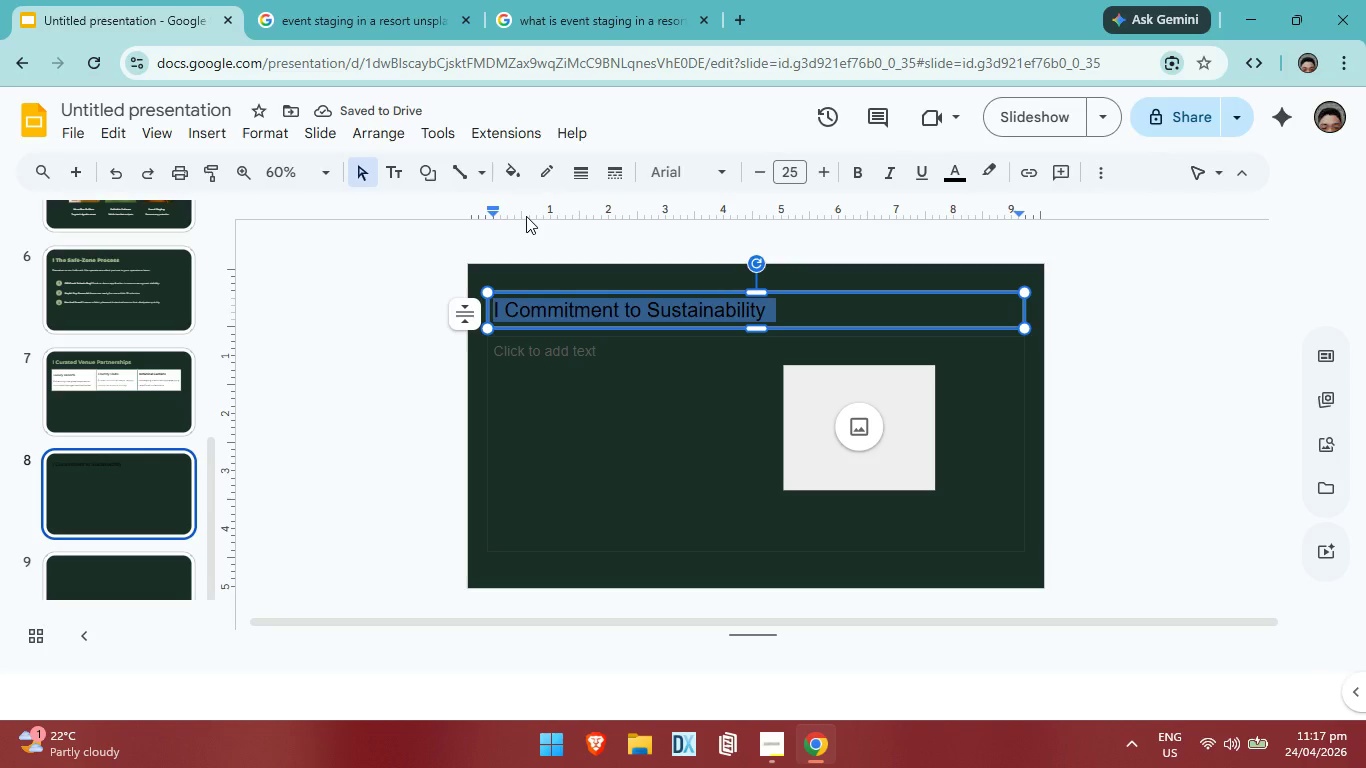 
left_click([716, 175])
 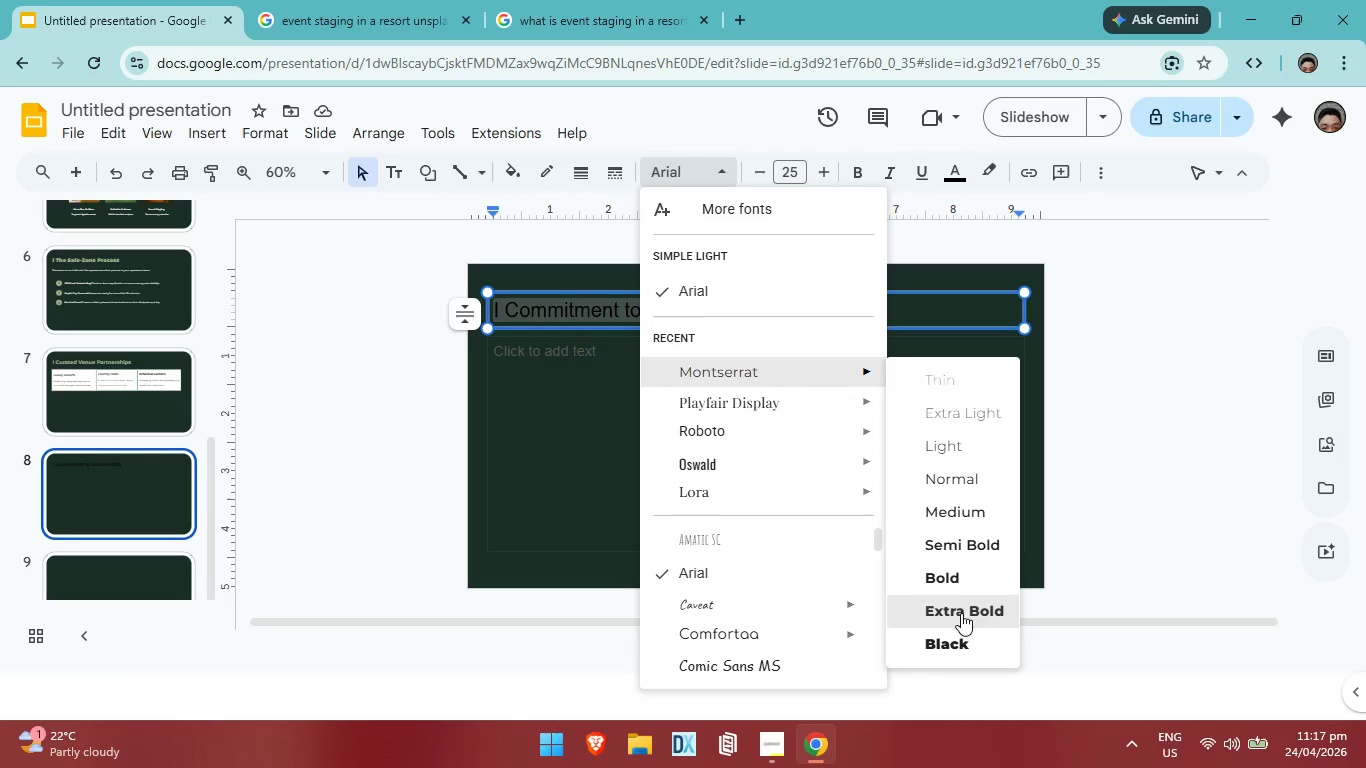 
left_click([961, 656])
 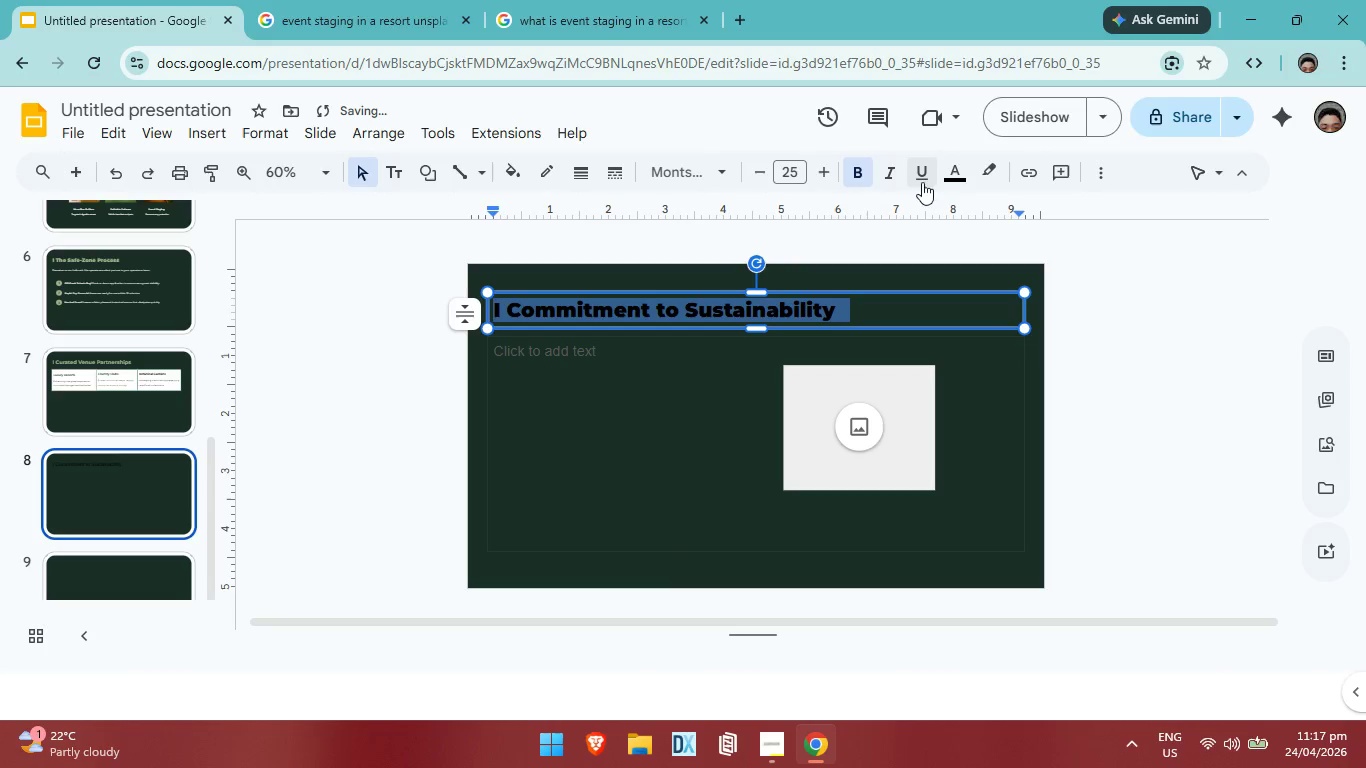 
left_click([958, 178])
 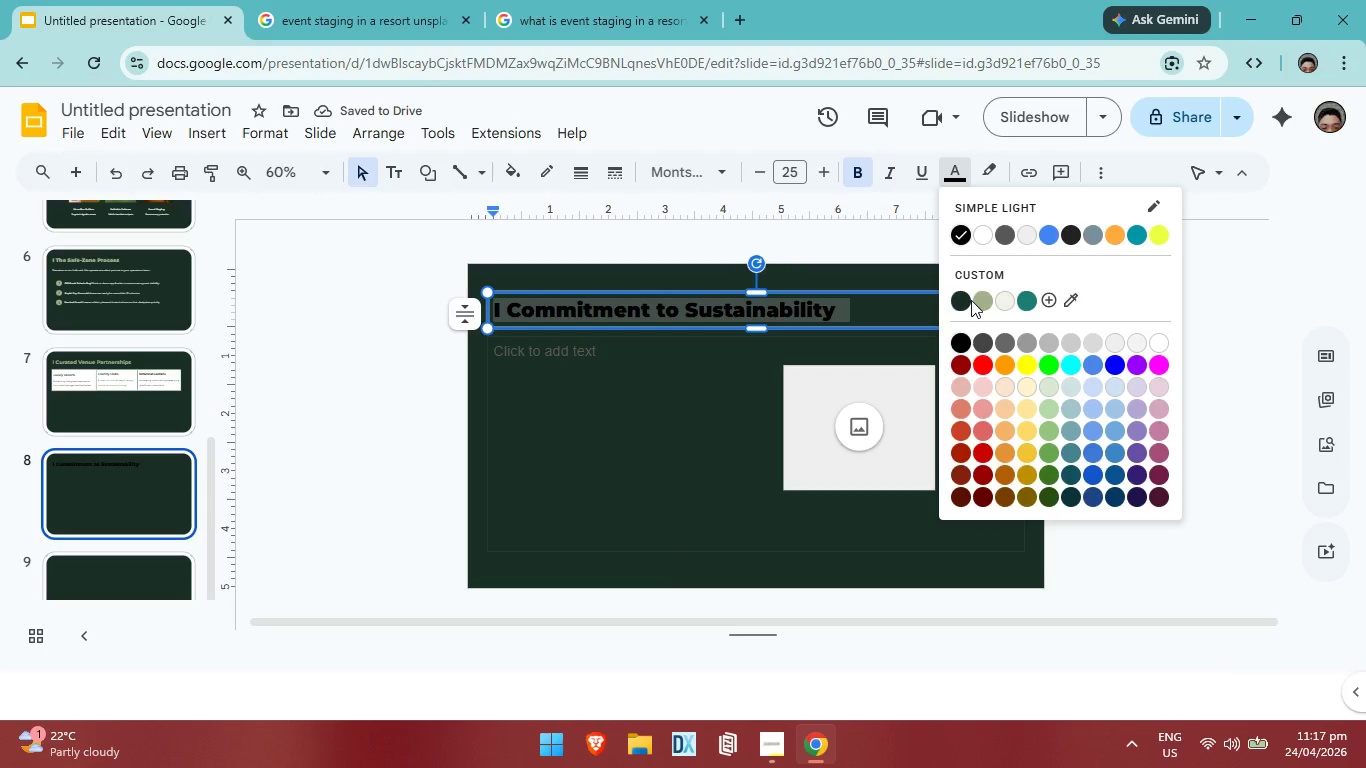 
left_click([978, 296])
 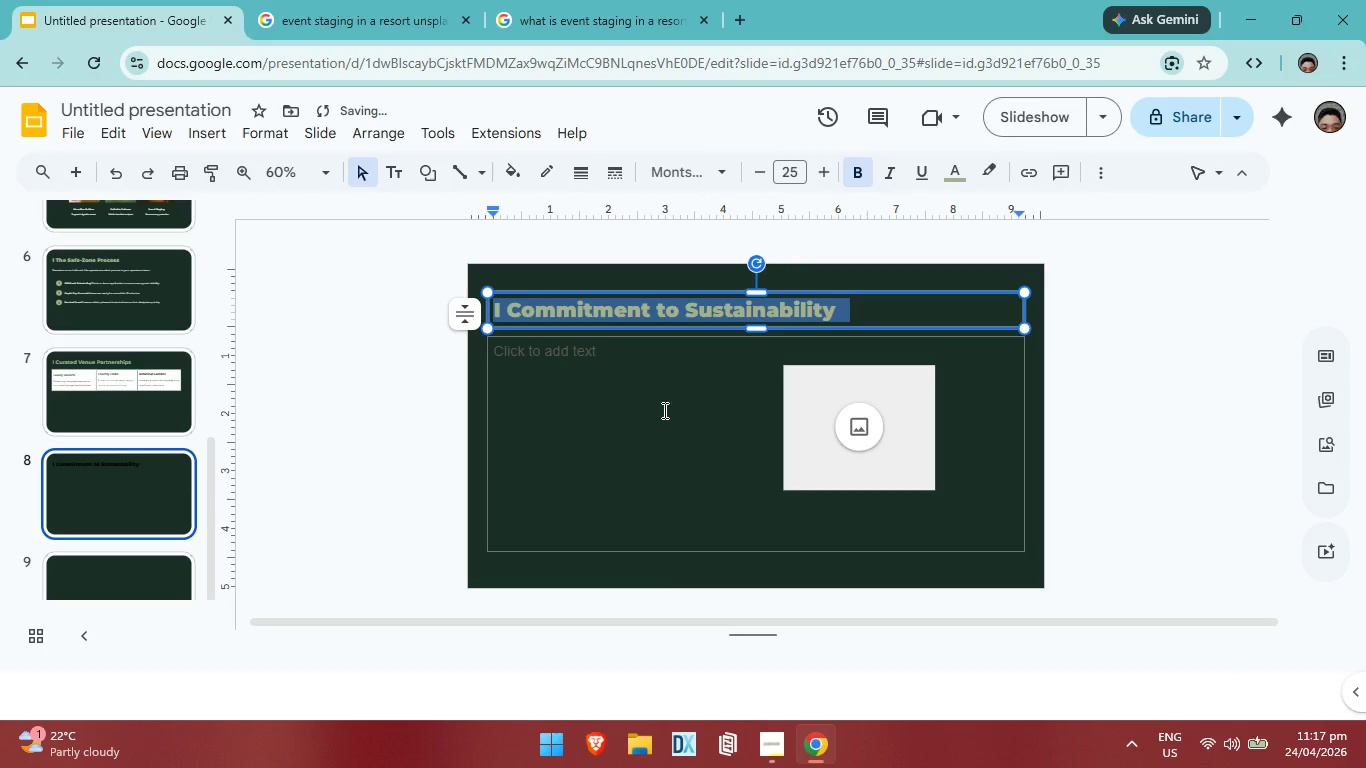 
left_click([663, 410])
 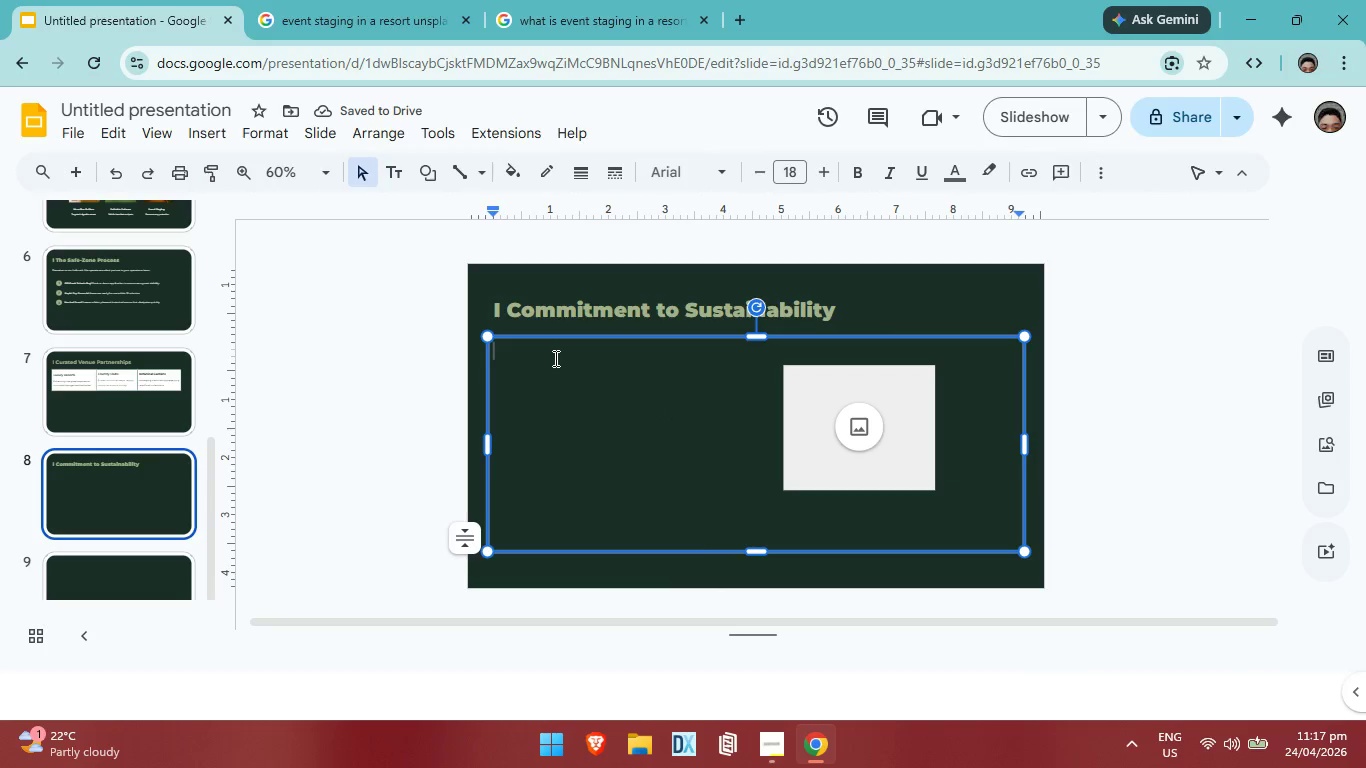 
type(Our "Polin)
key(Backspace)
type(nator First)
key(Backspace)
 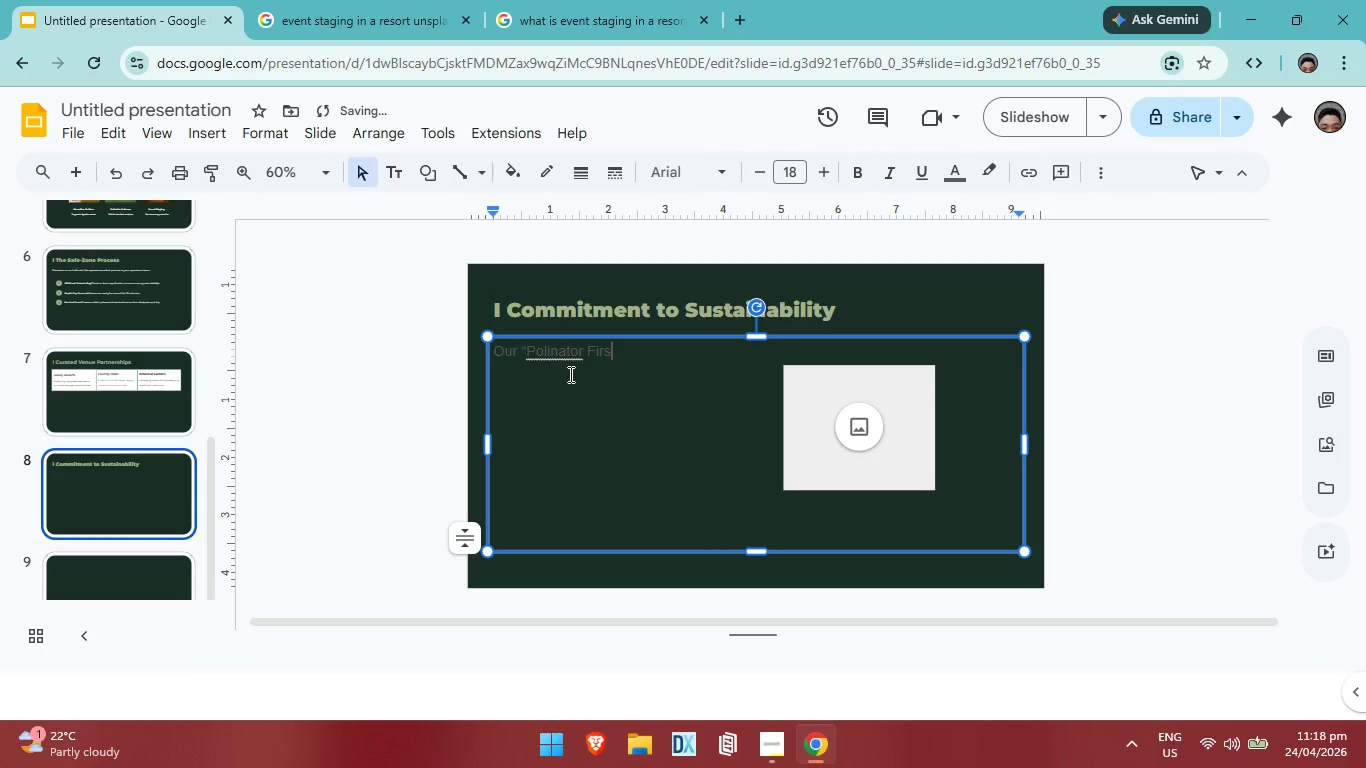 
left_click([565, 352])
 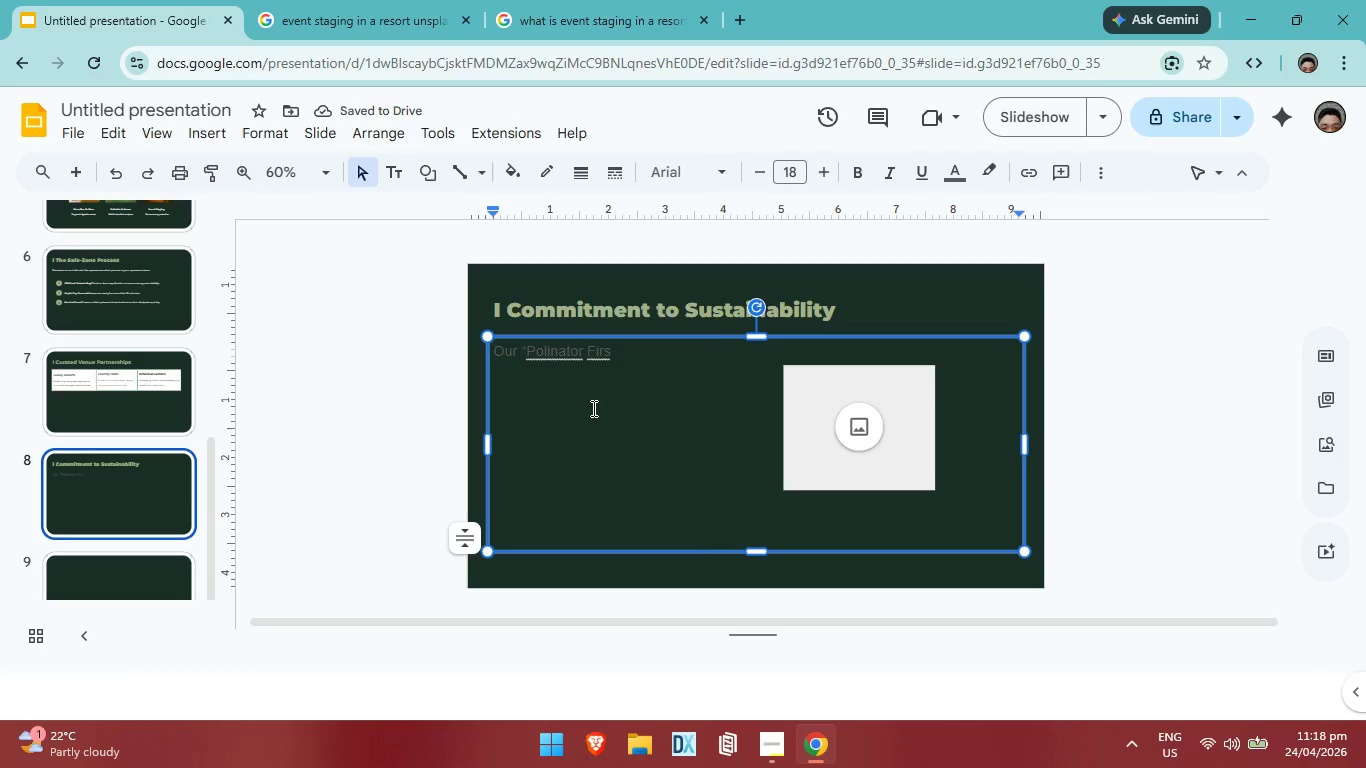 
left_click([592, 408])
 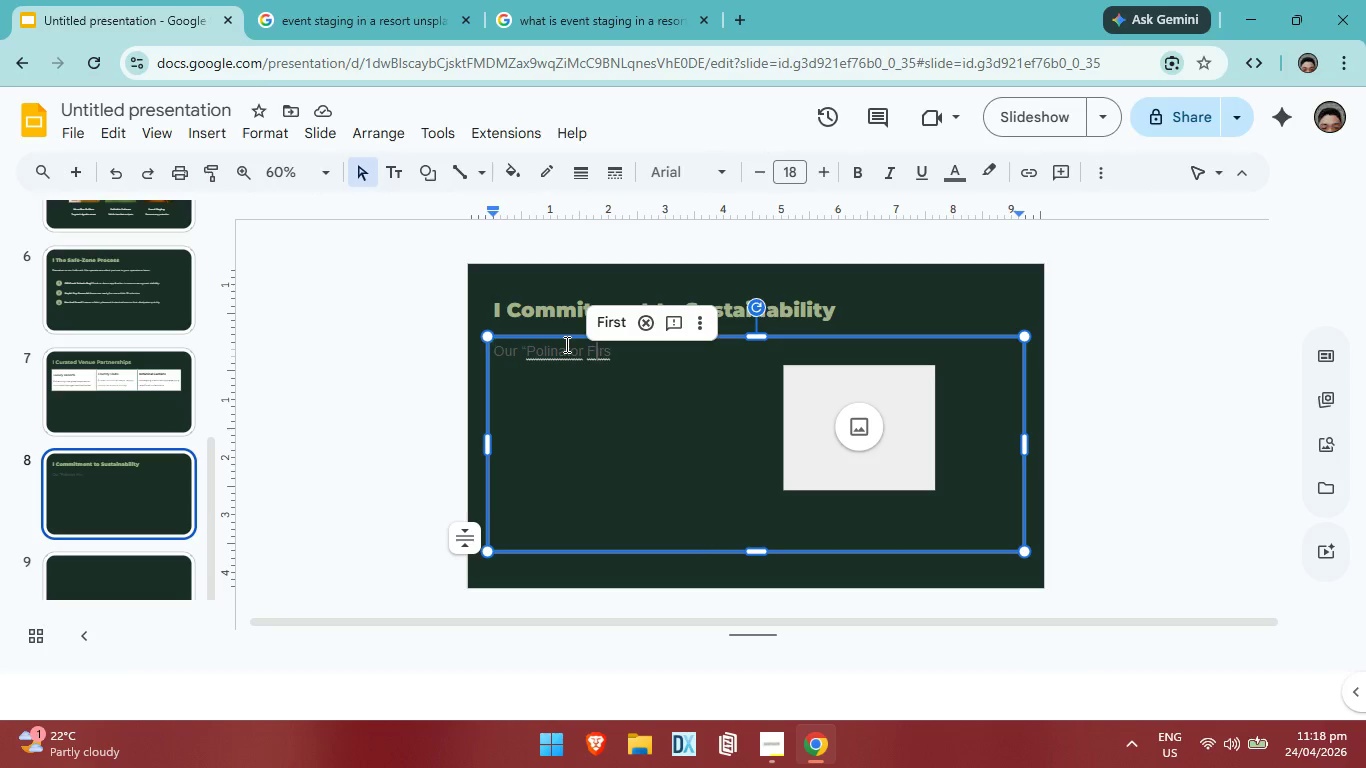 
left_click([565, 344])
 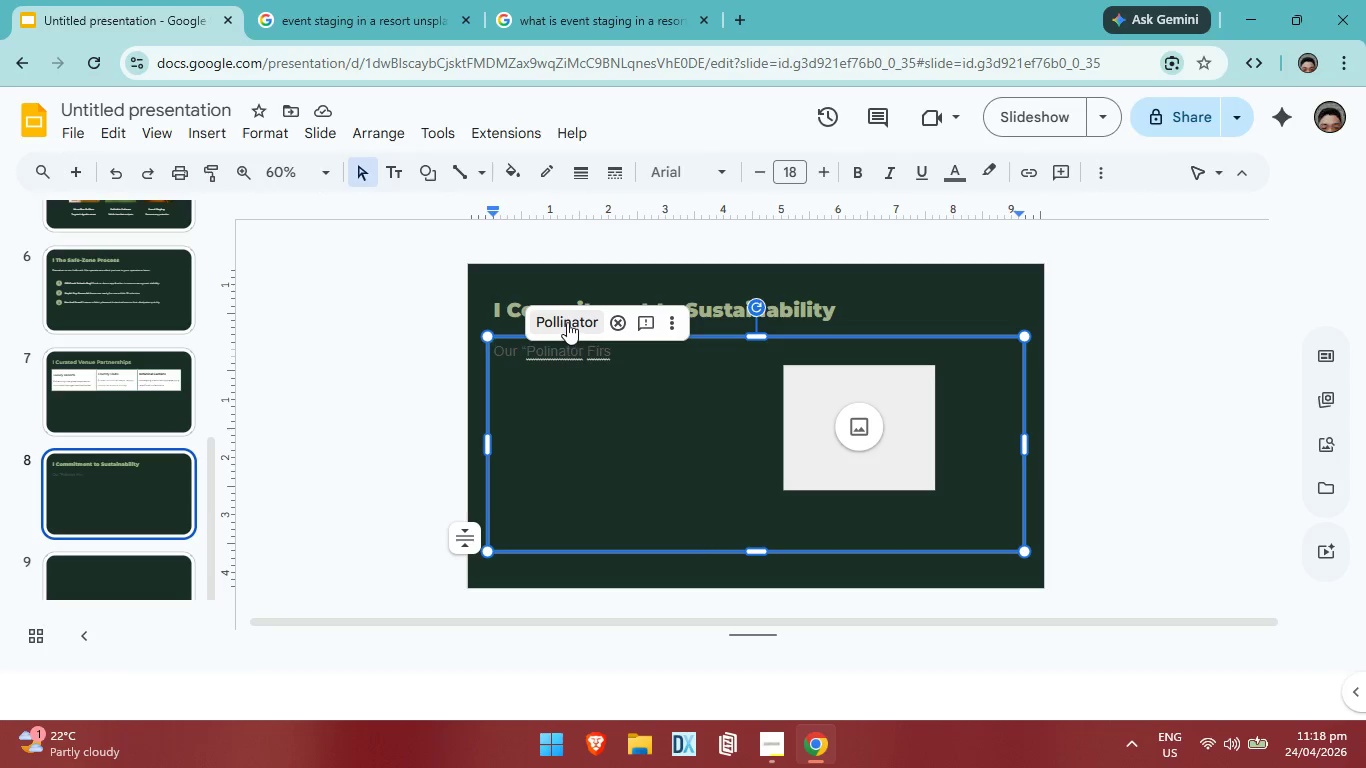 
left_click([567, 322])
 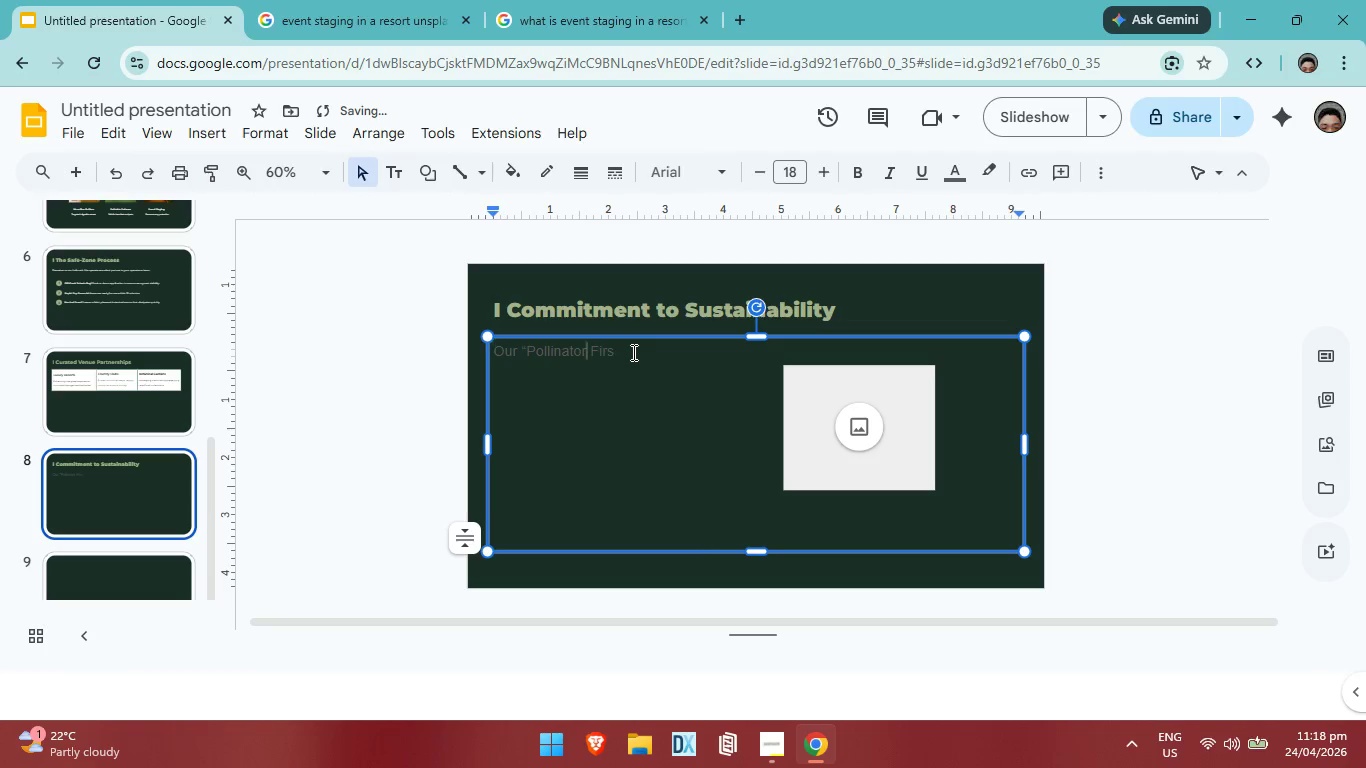 
left_click([631, 352])
 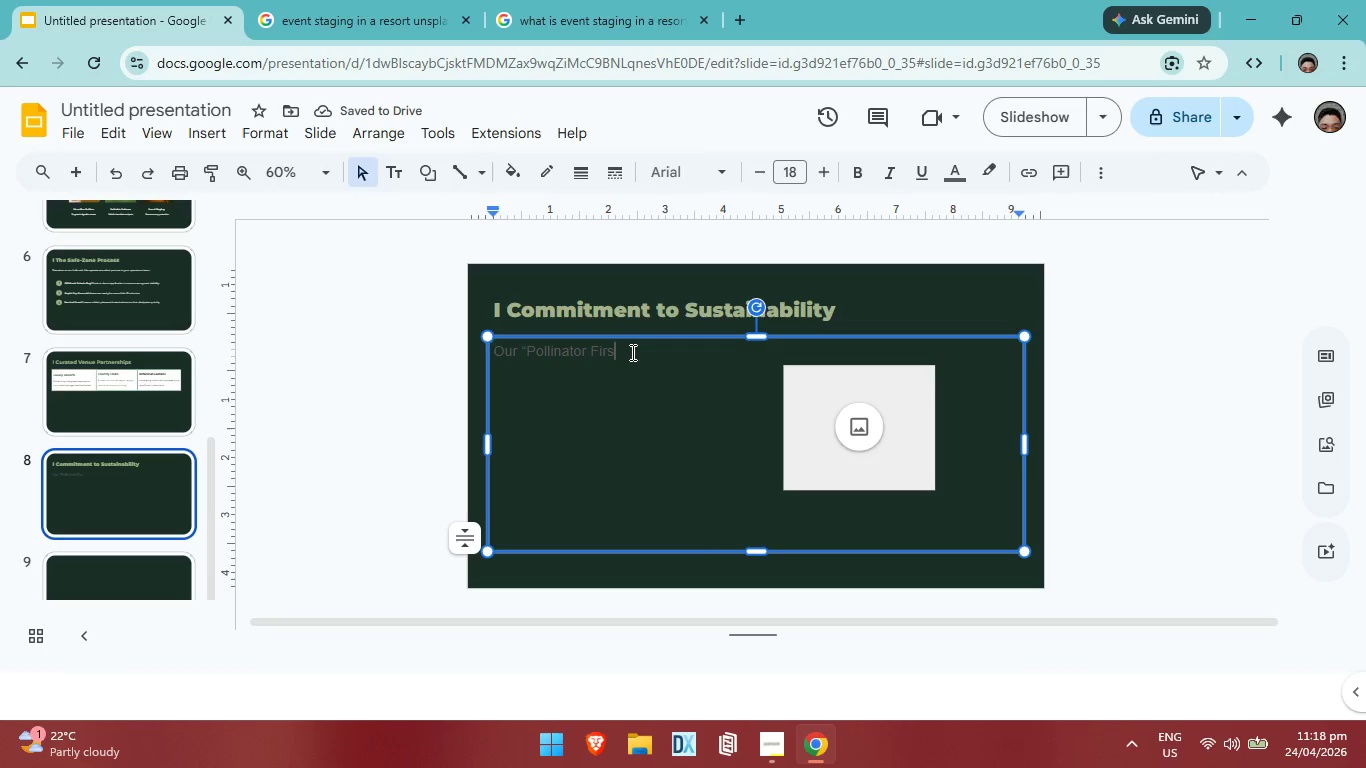 
type(t" POLICY )
key(Backspace)
key(Backspace)
key(Backspace)
key(Backspace)
key(Backspace)
key(Backspace)
key(Backspace)
type(plo)
key(Backspace)
 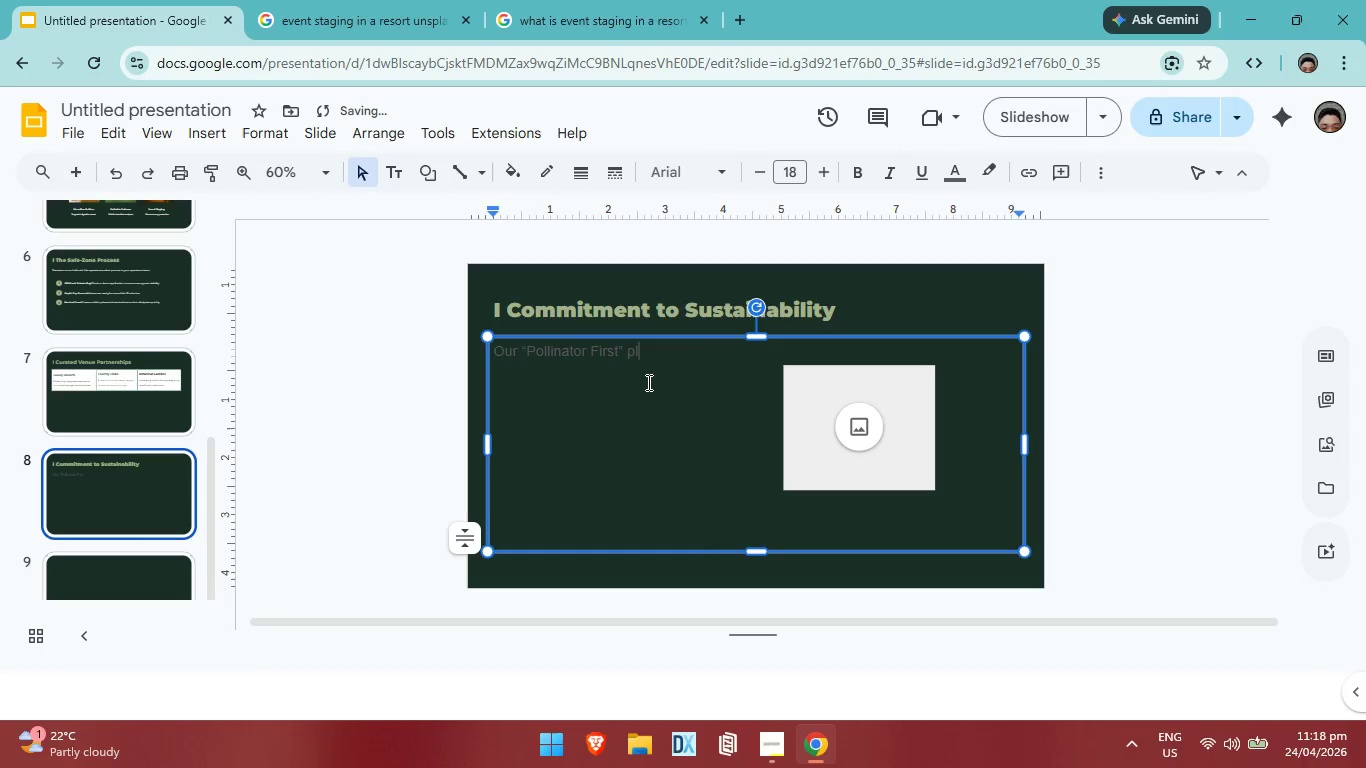 
type(o)
key(Backspace)
key(Backspace)
type(olicy ensr)
key(Backspace)
type(ures we protect the neme)
key(Backspace)
key(Backspace)
key(Backspace)
key(Backspace)
type(beneficial insects that keep your grounds thriving. )
 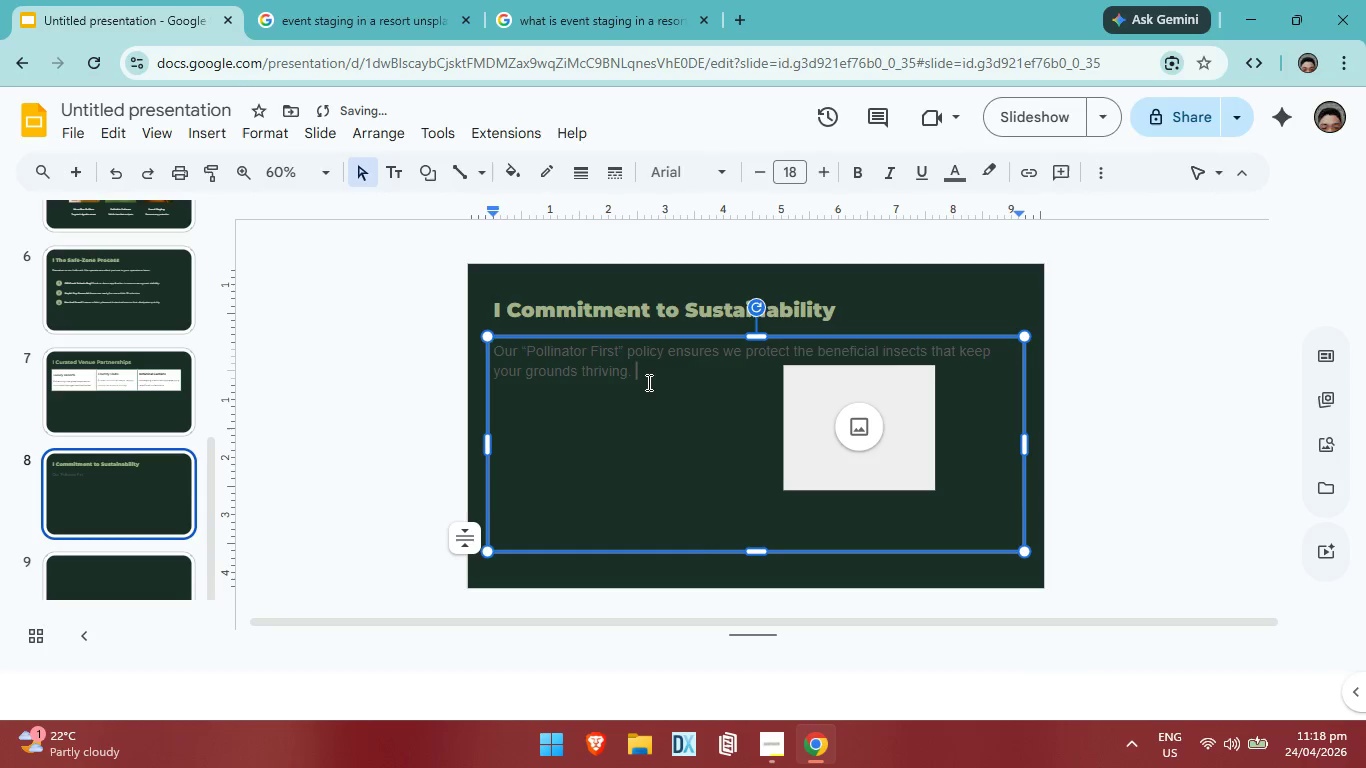 
left_click_drag(start_coordinate=[647, 382], to_coordinate=[488, 346])
 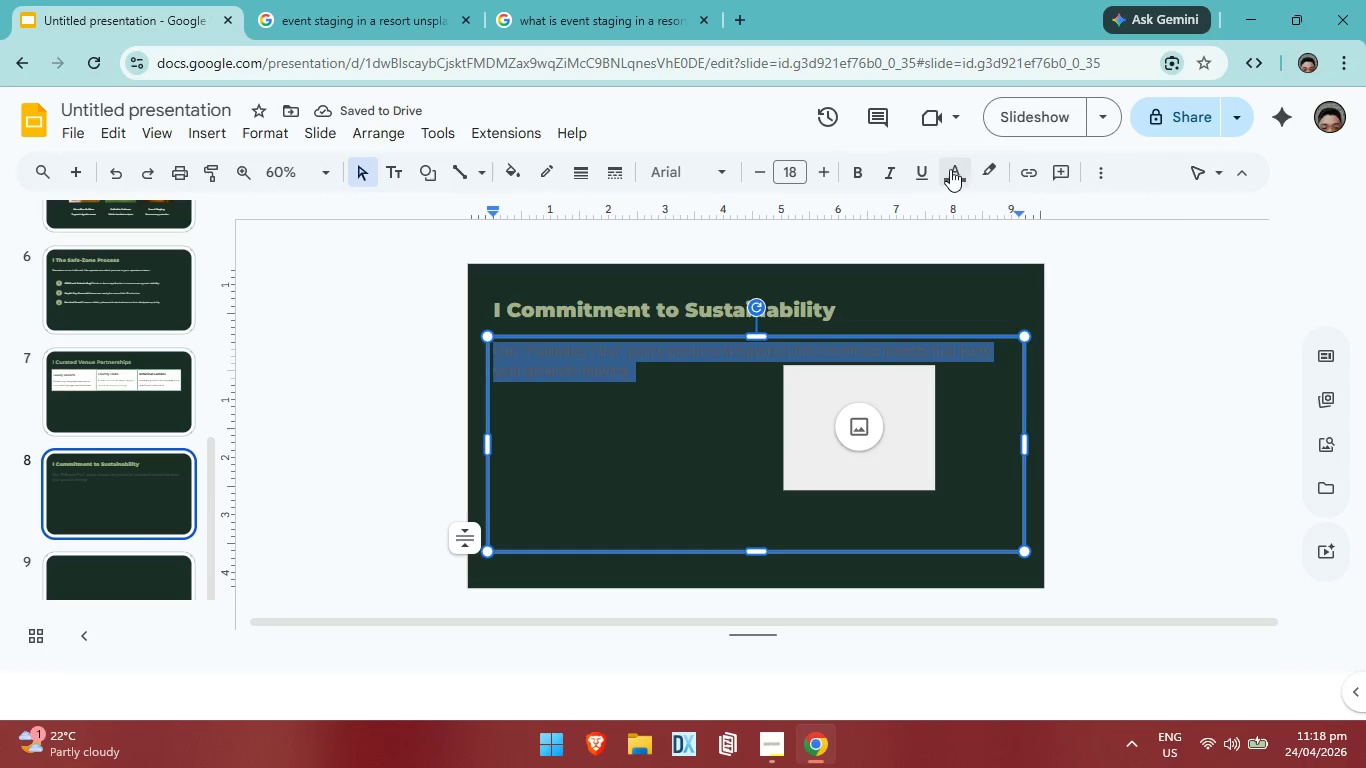 
left_click([950, 169])
 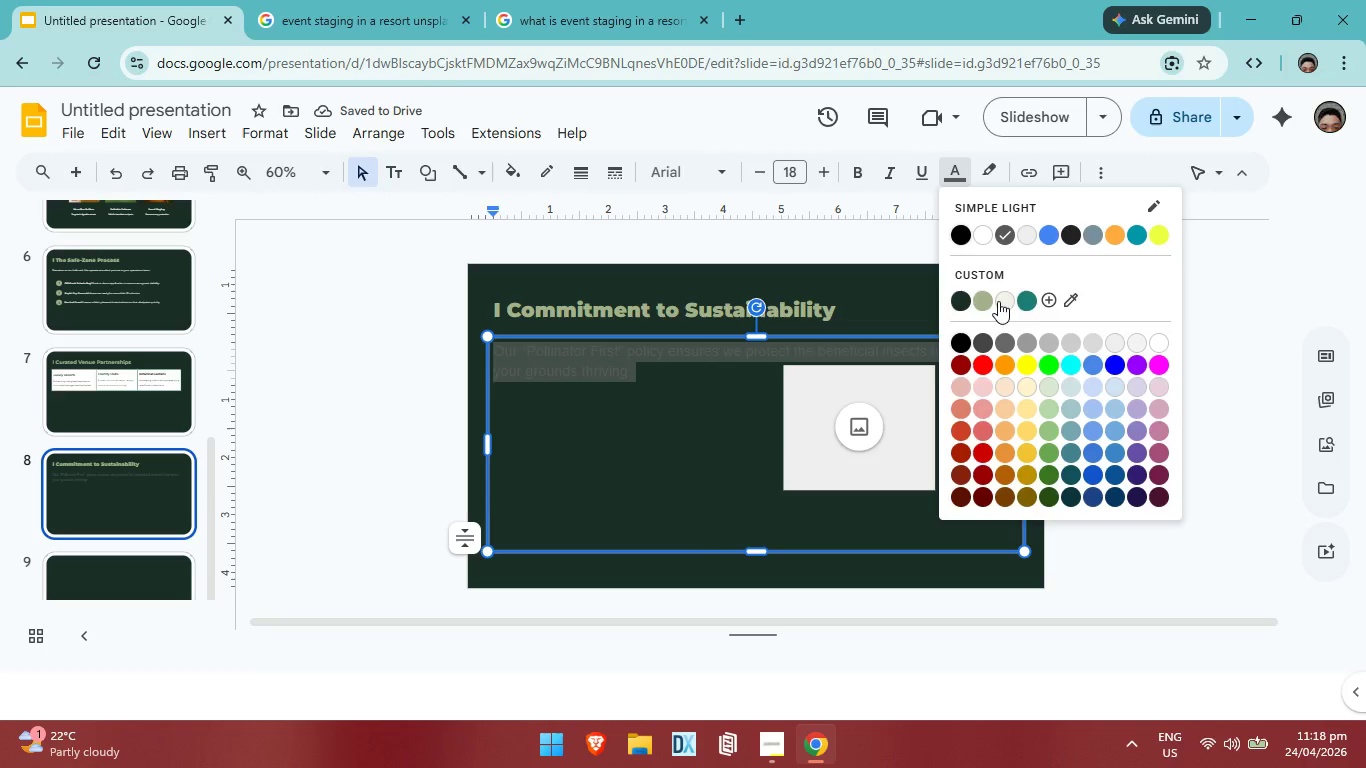 
left_click([998, 301])
 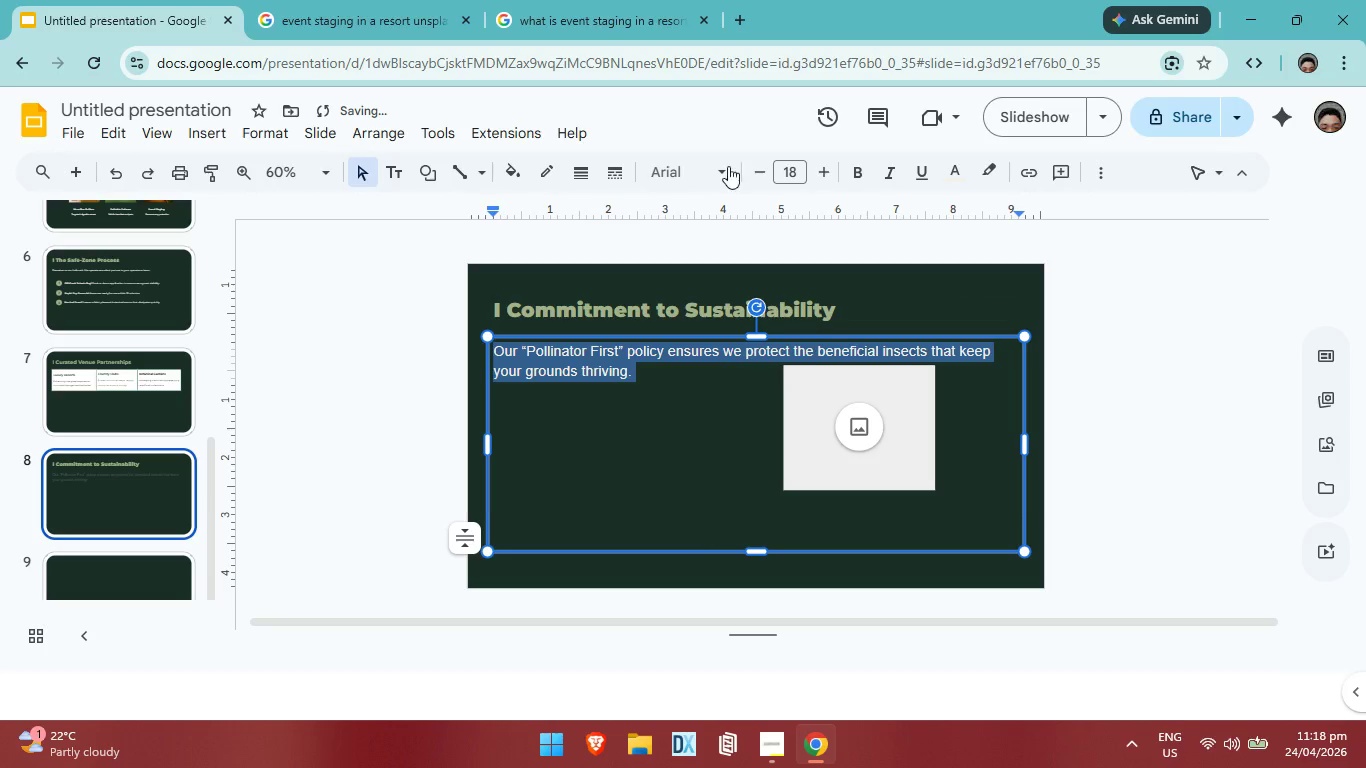 
left_click([726, 167])
 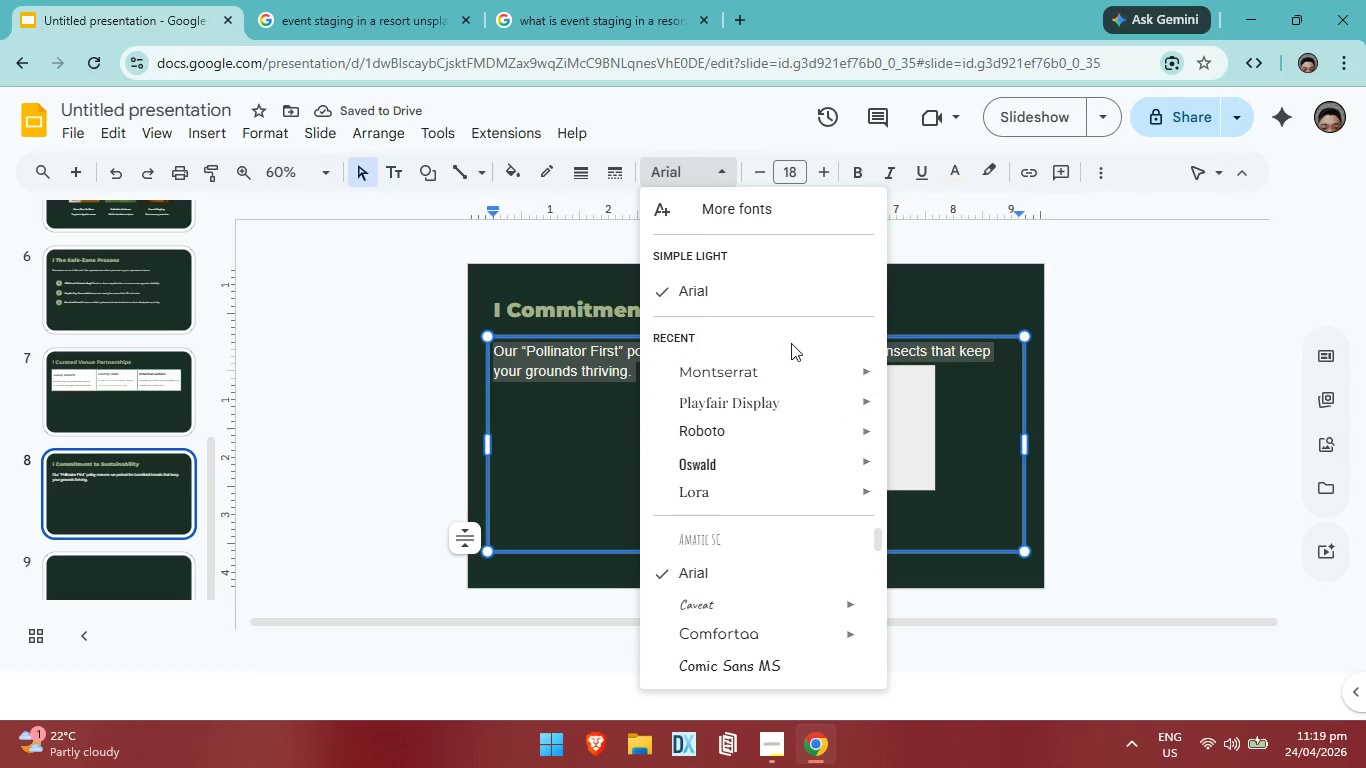 
mouse_move([820, 363])
 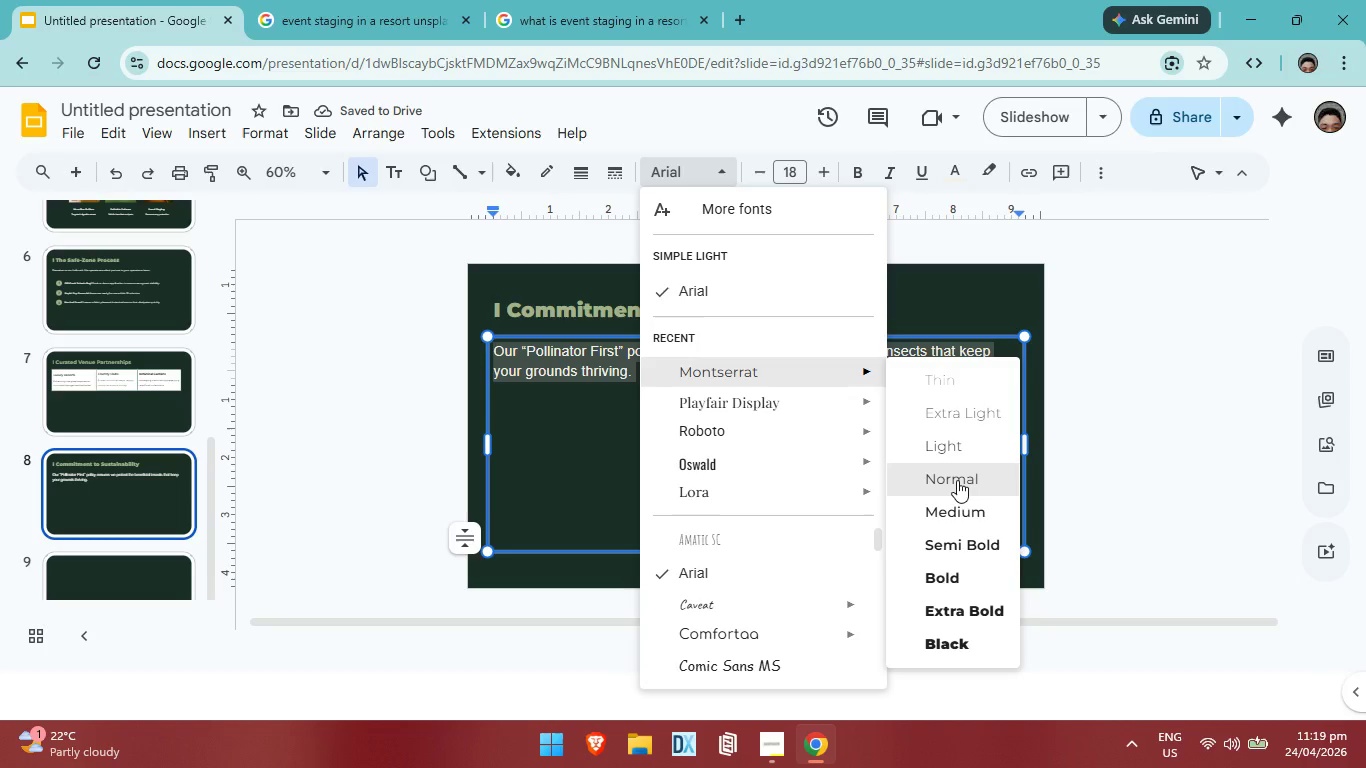 
left_click([957, 480])
 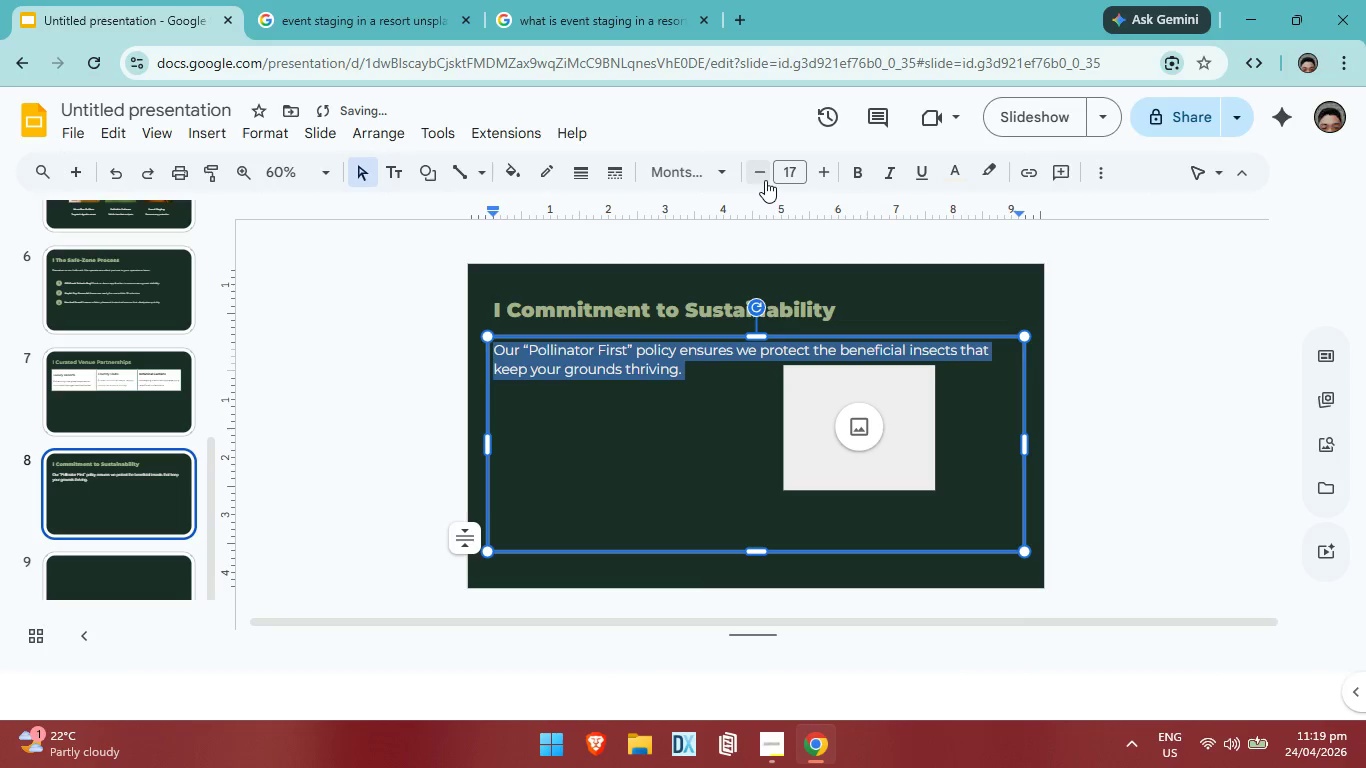 
double_click([765, 180])
 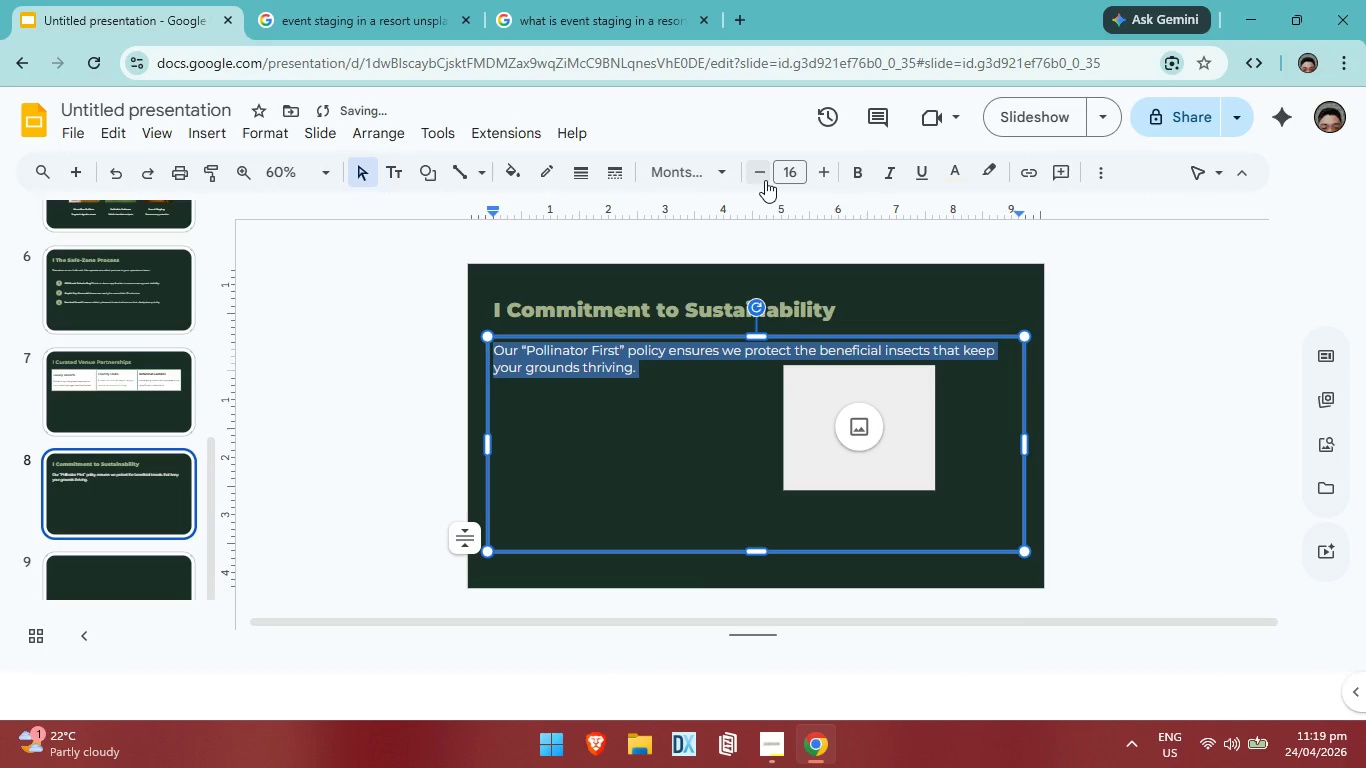 
left_click([765, 180])
 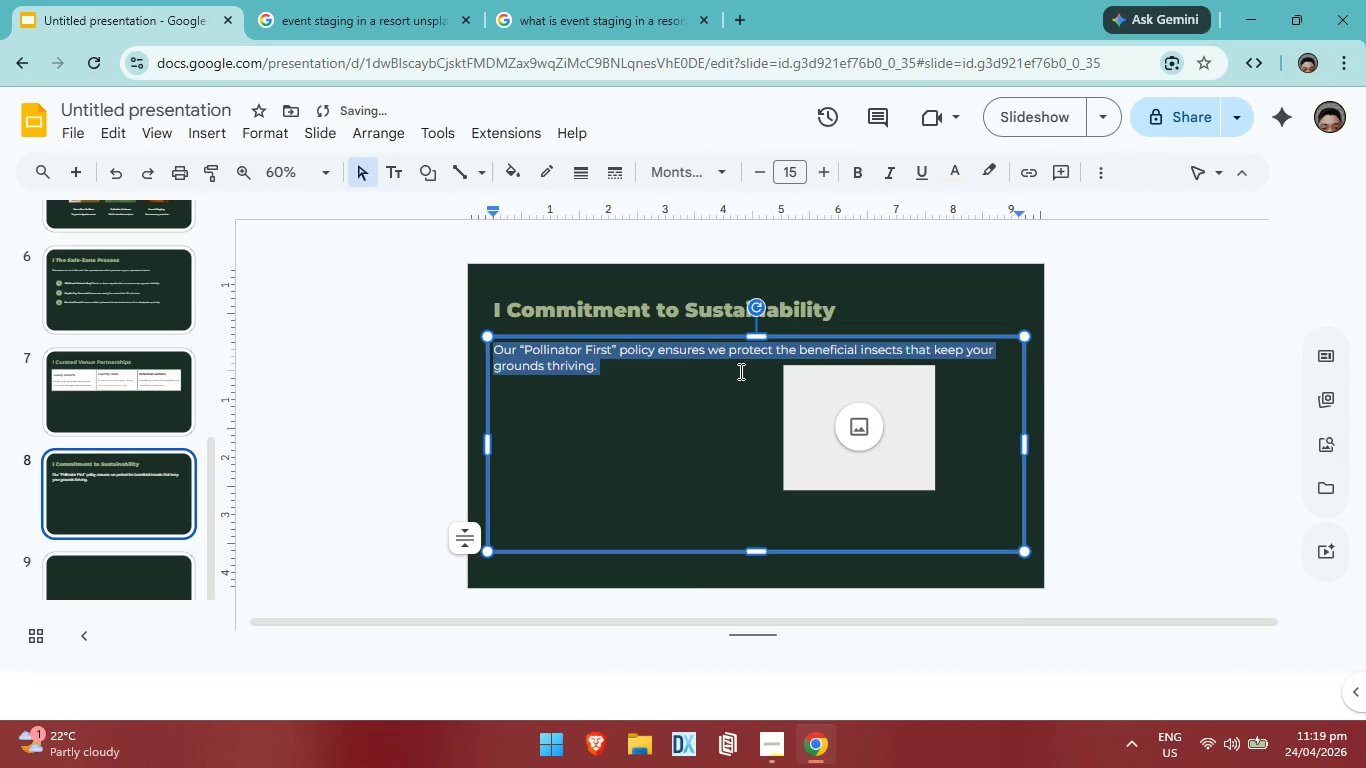 
left_click([738, 445])
 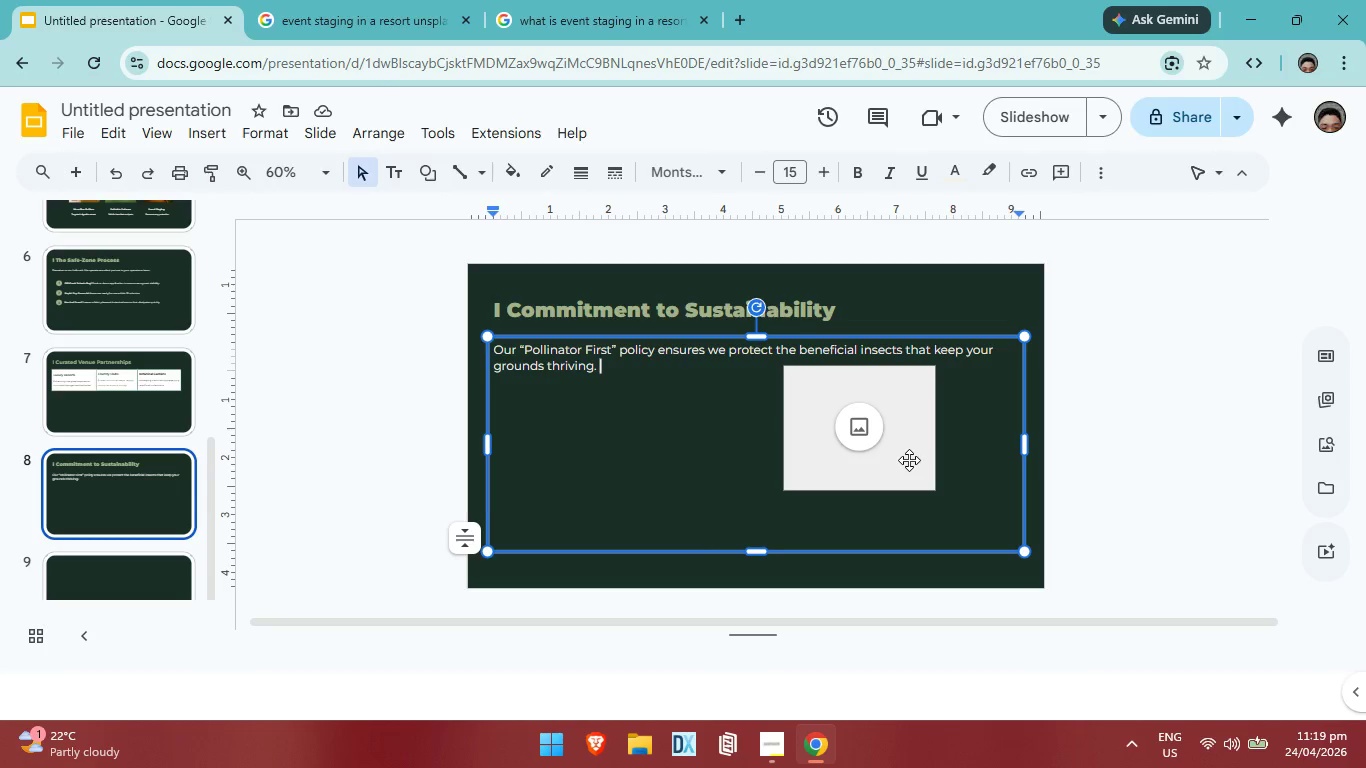 
wait(23.17)
 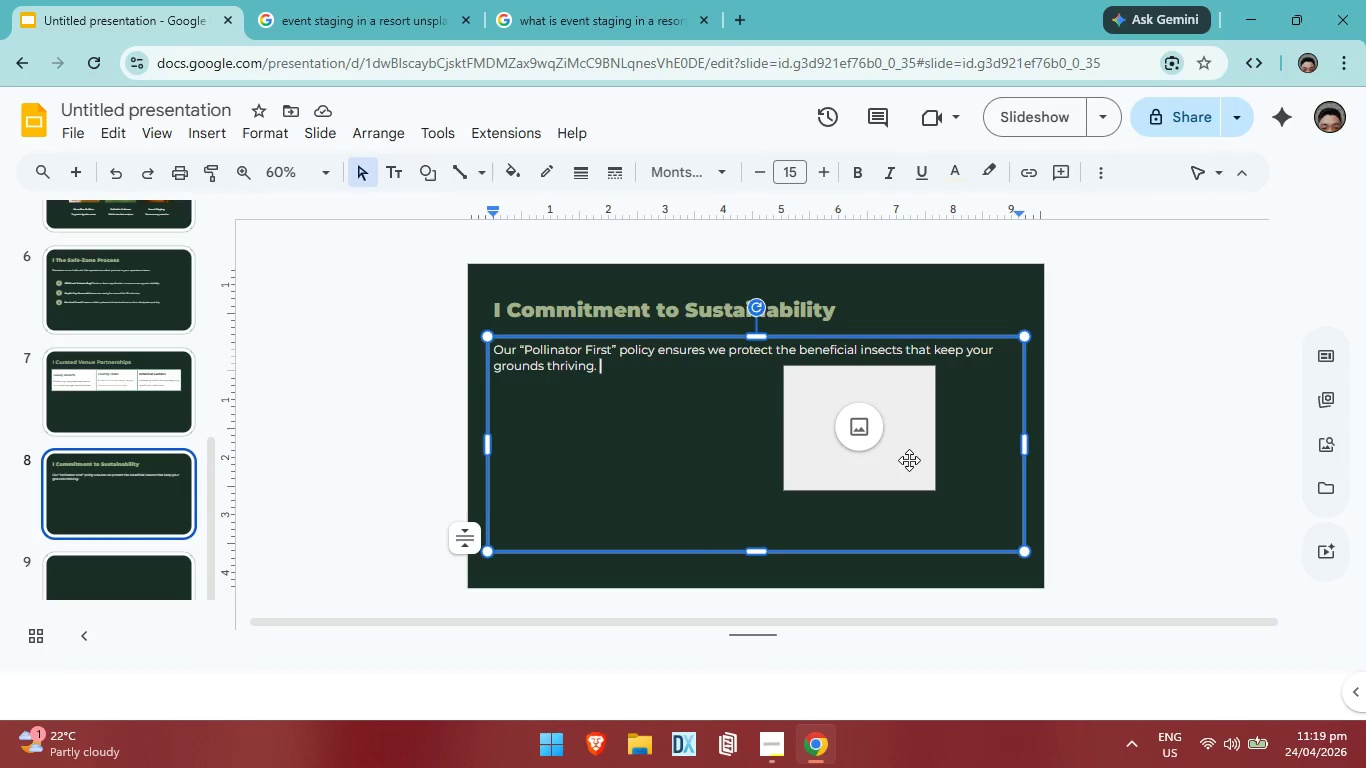 
left_click([129, 397])
 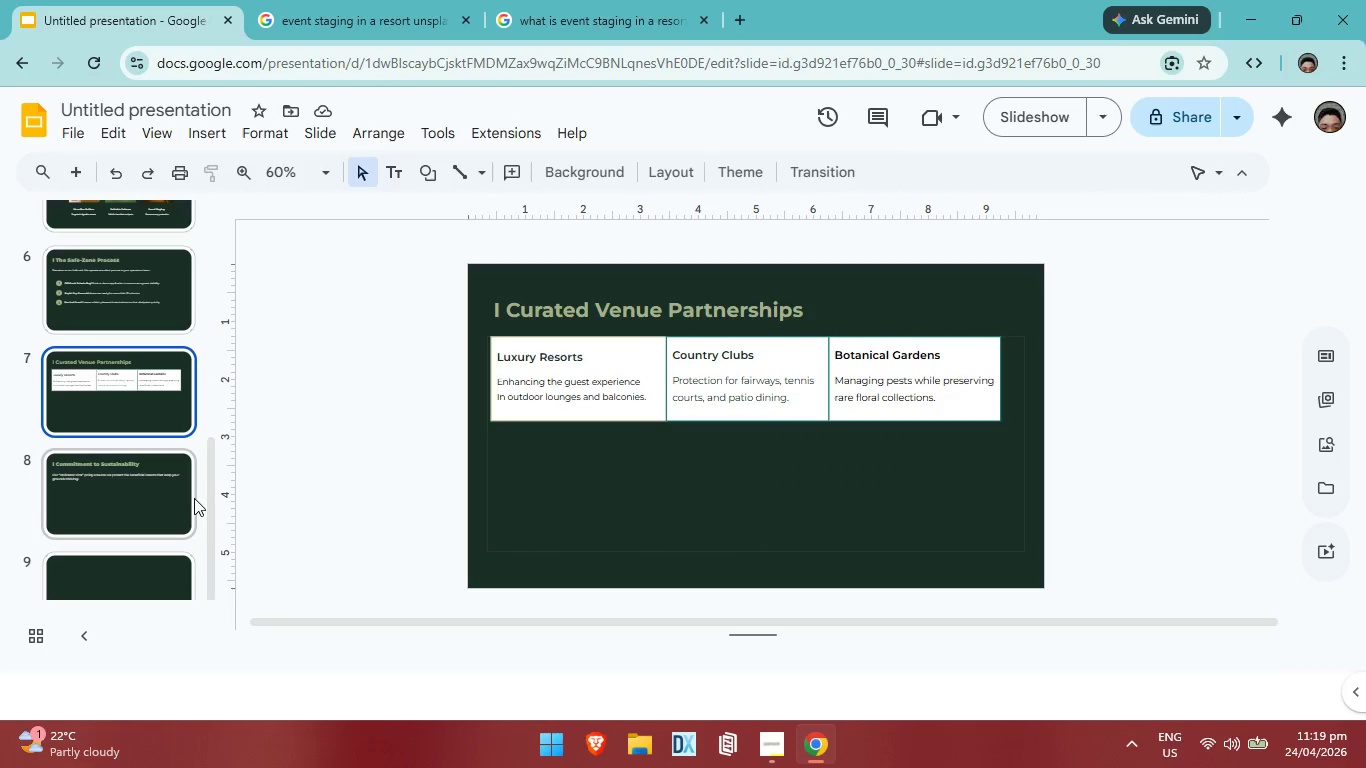 
left_click([122, 498])
 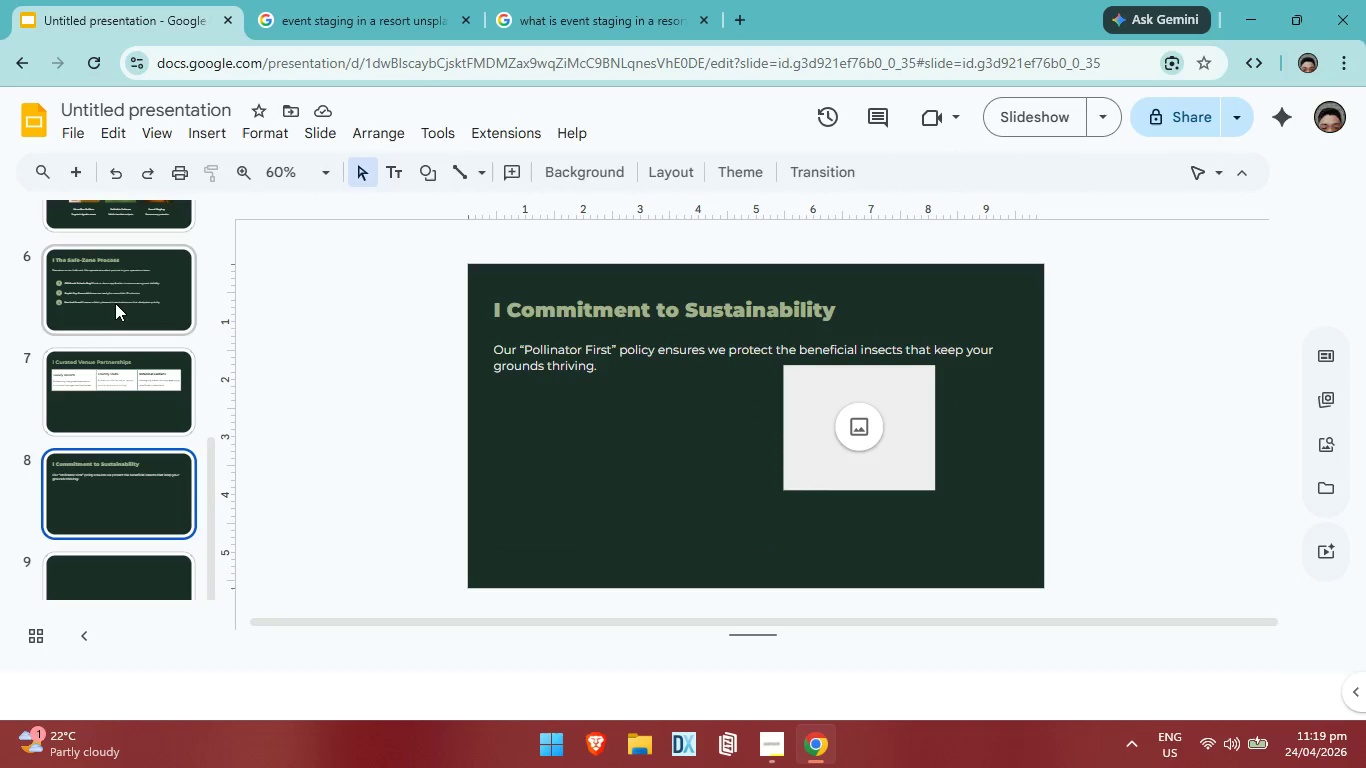 
left_click([115, 294])
 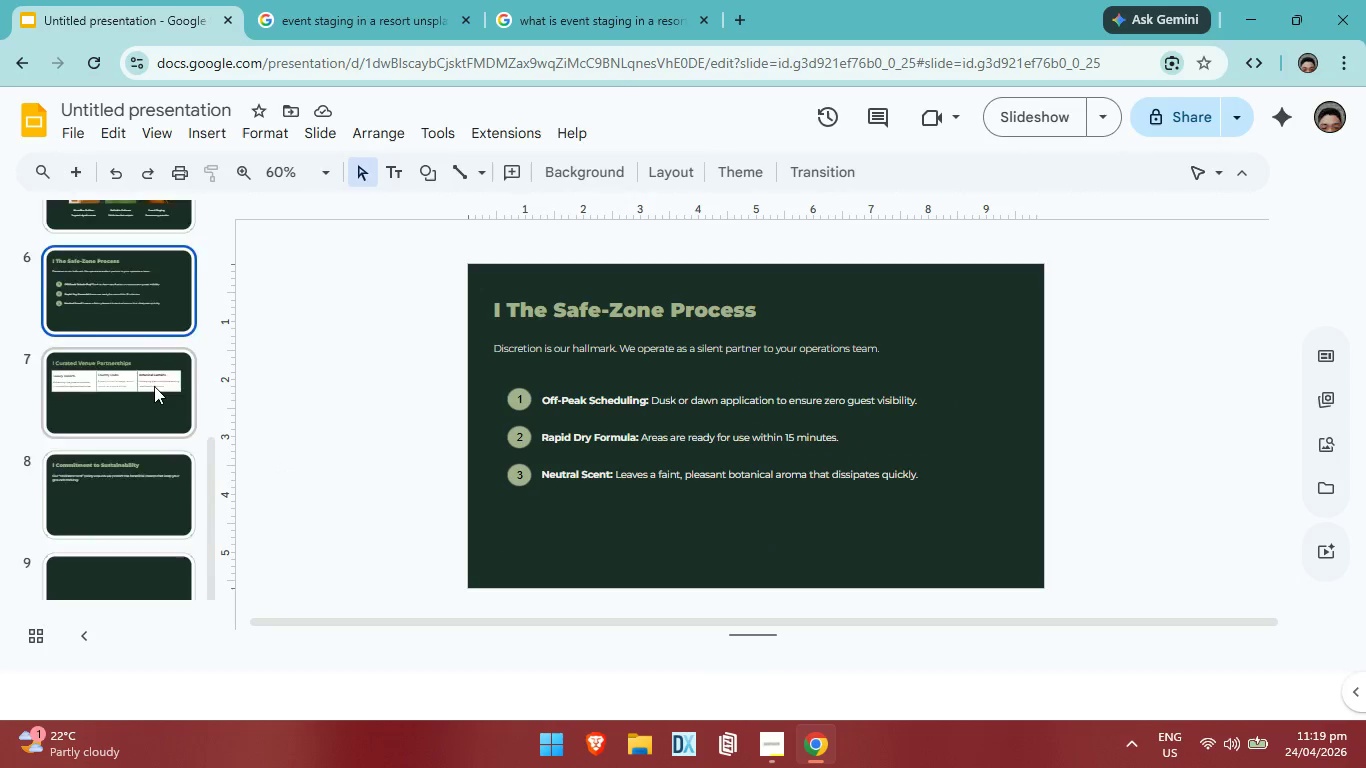 
scroll: coordinate [154, 386], scroll_direction: up, amount: 1.0
 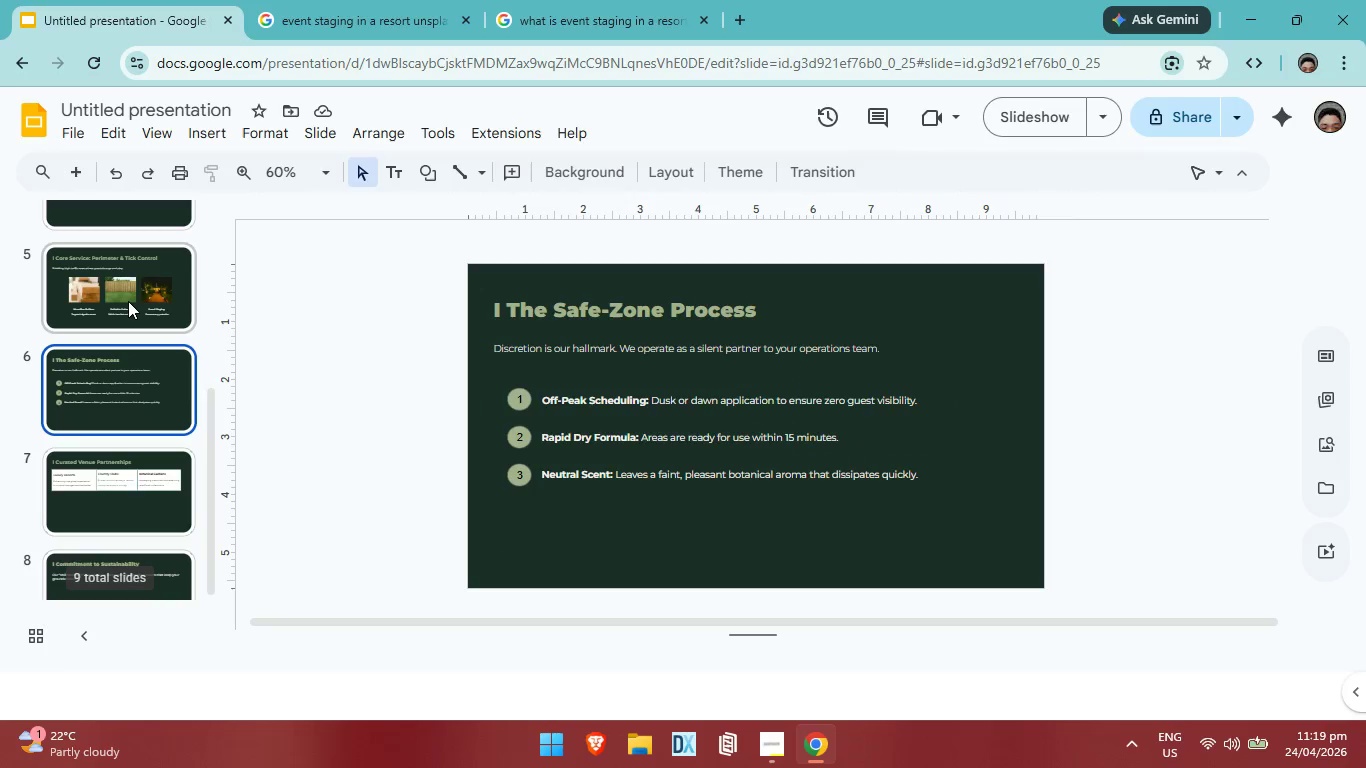 
left_click([128, 301])
 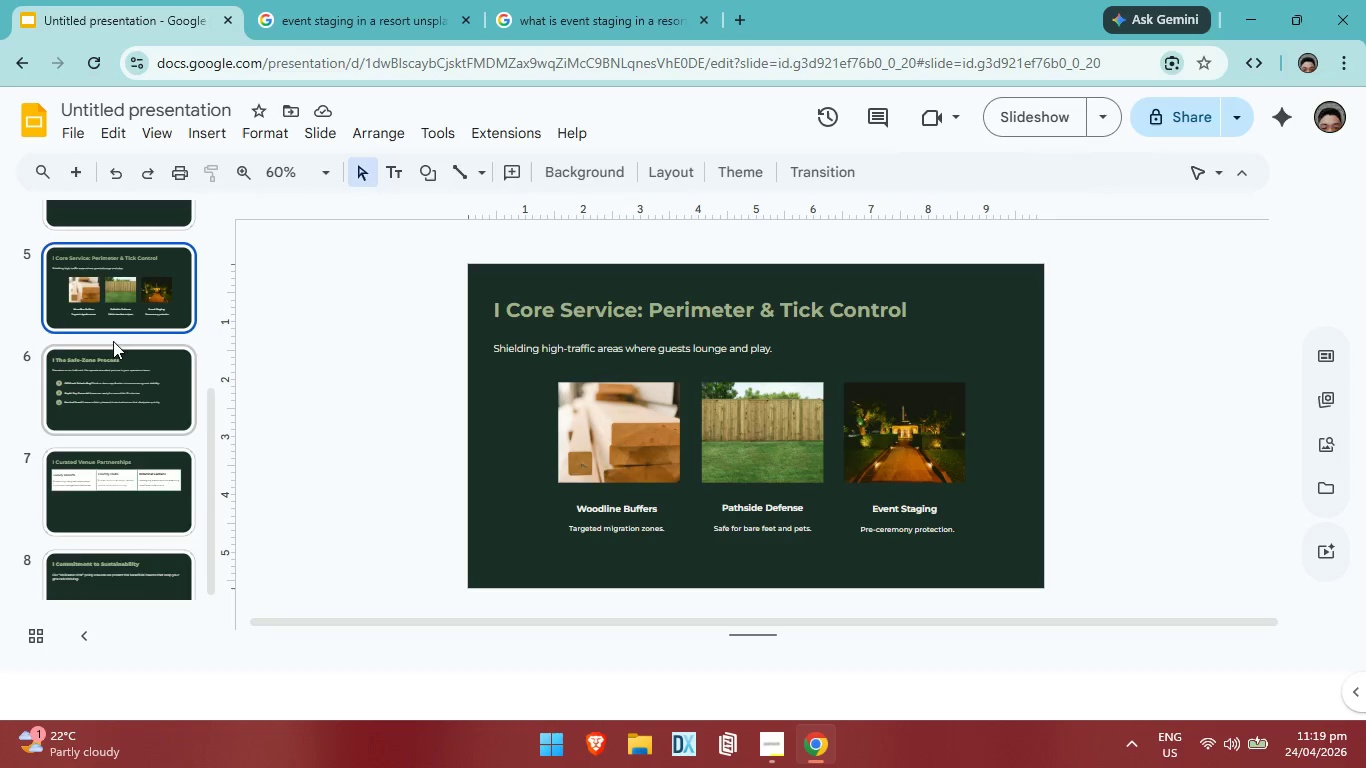 
scroll: coordinate [109, 334], scroll_direction: up, amount: 2.0
 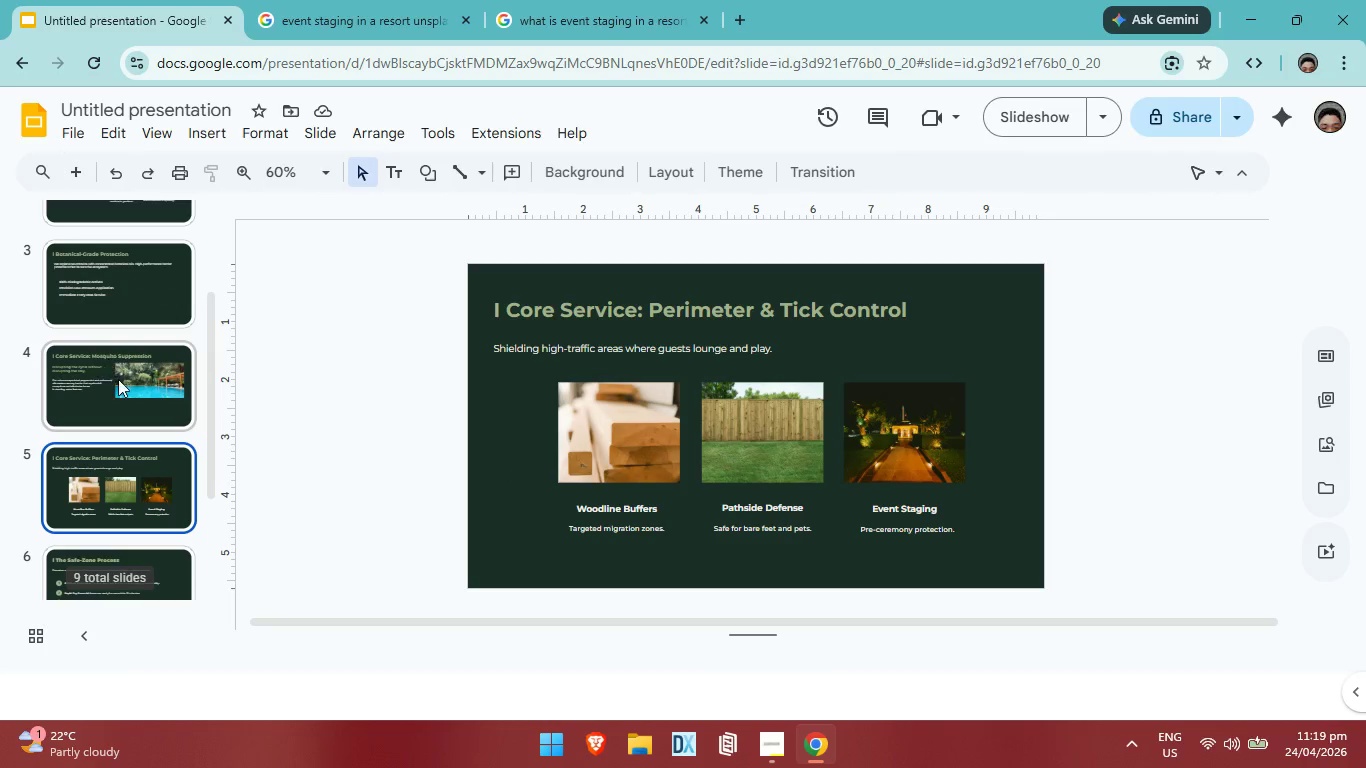 
left_click([118, 379])
 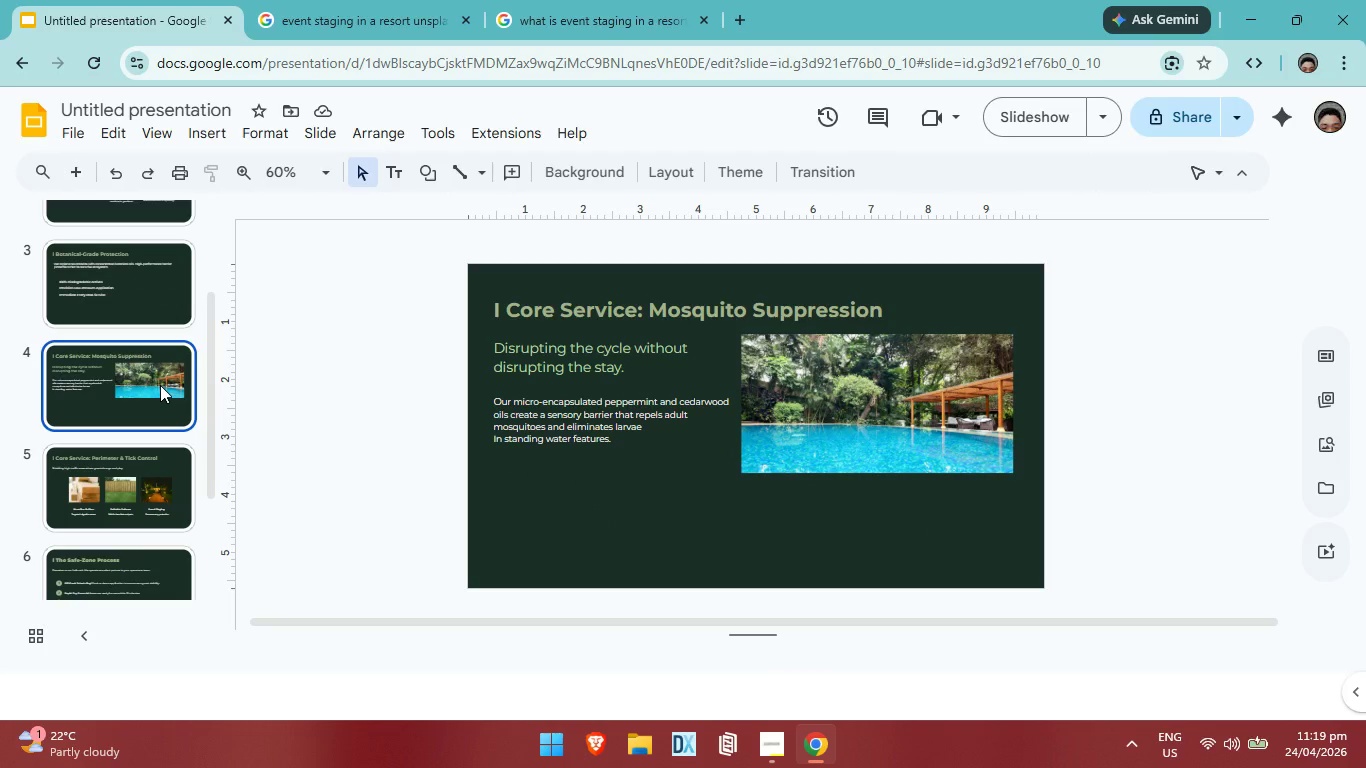 
wait(10.16)
 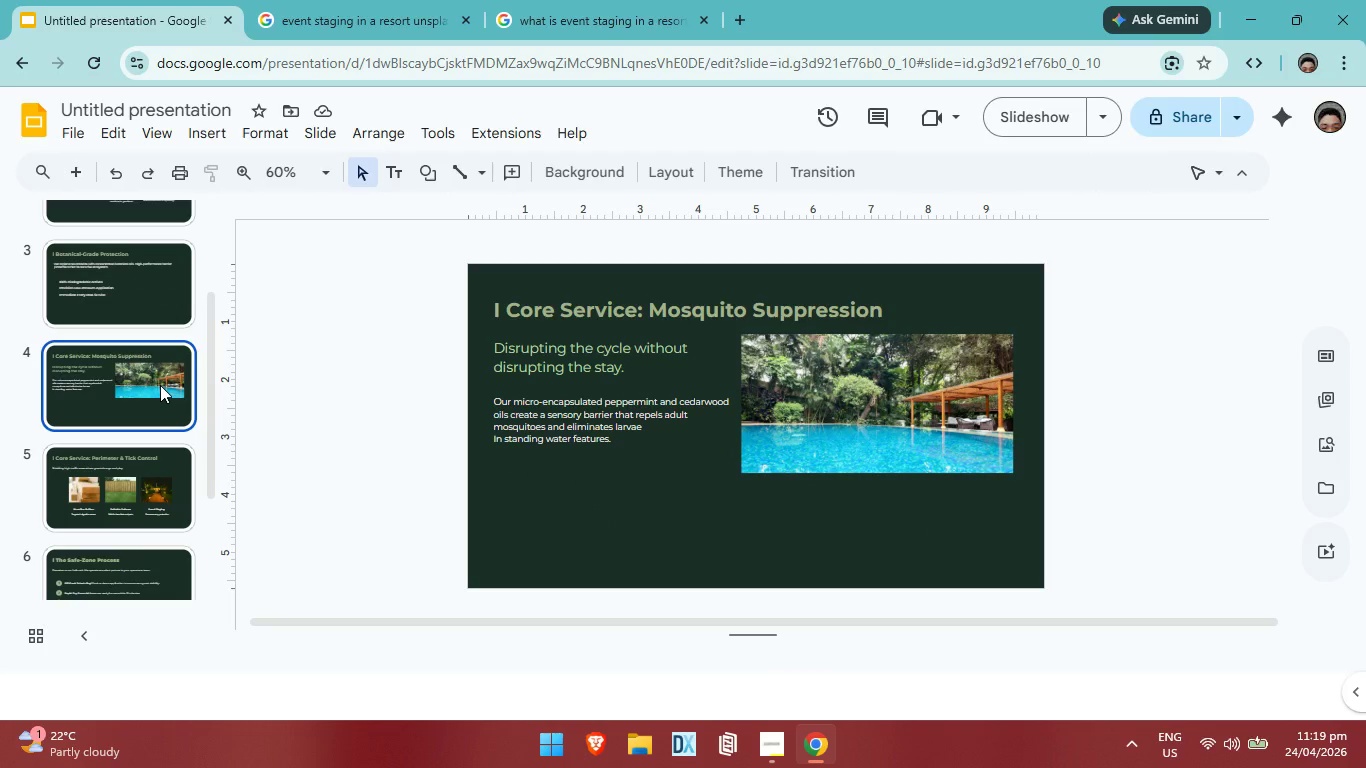 
scroll: coordinate [157, 323], scroll_direction: up, amount: 2.0
 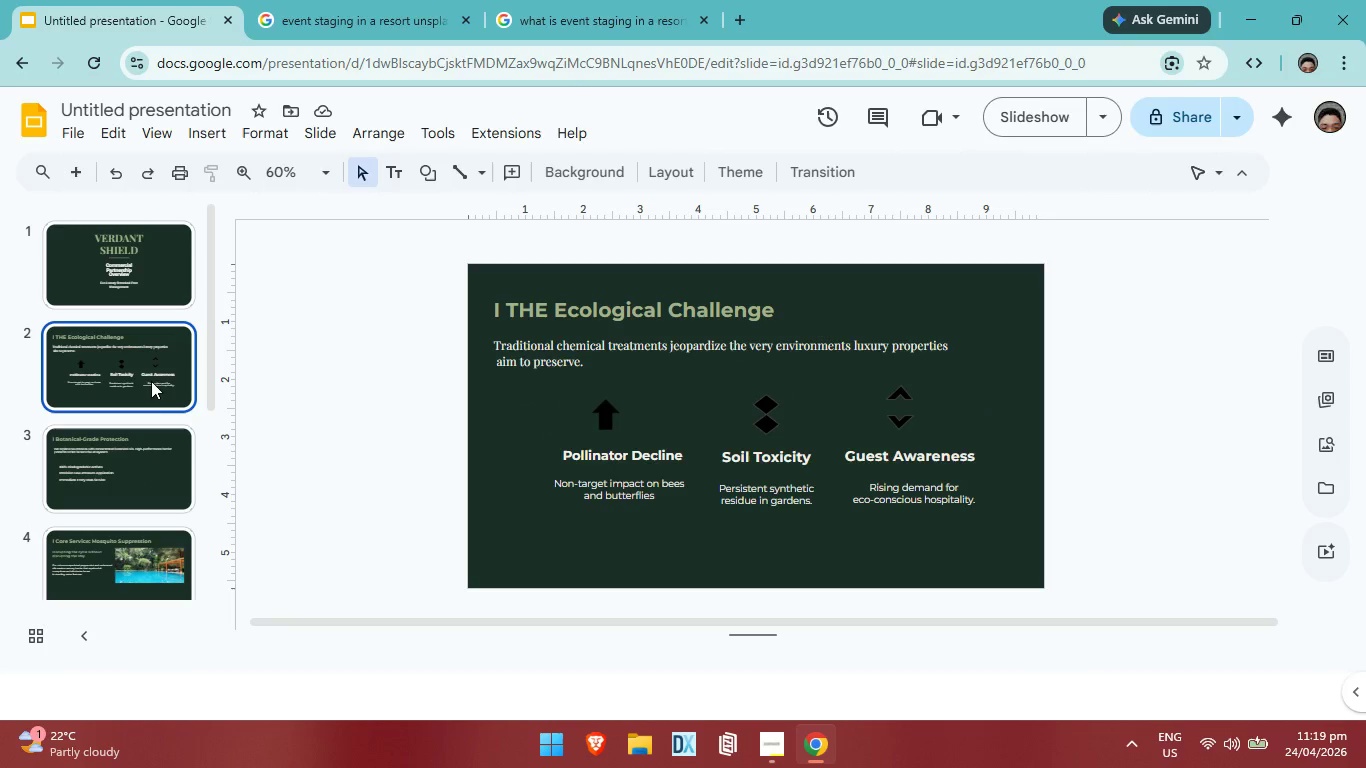 
left_click([154, 497])
 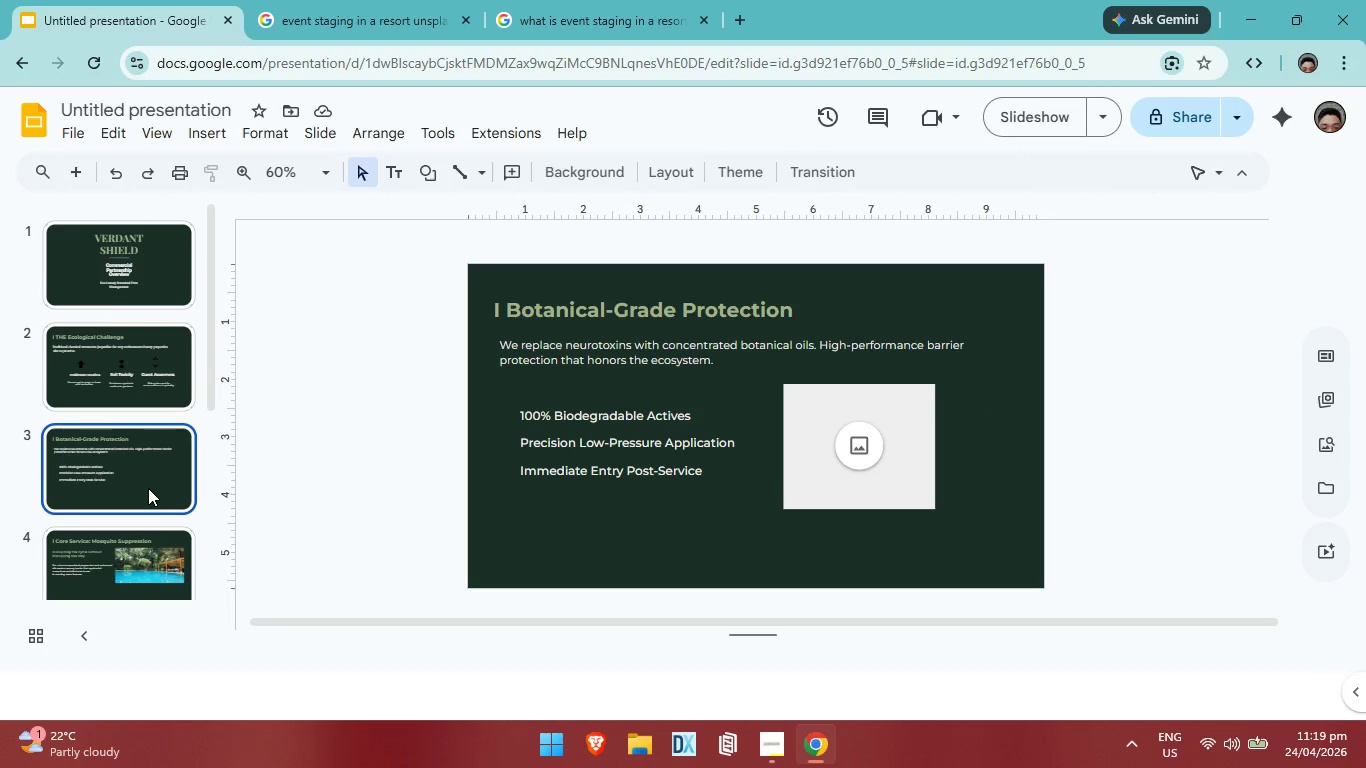 
scroll: coordinate [148, 488], scroll_direction: down, amount: 1.0
 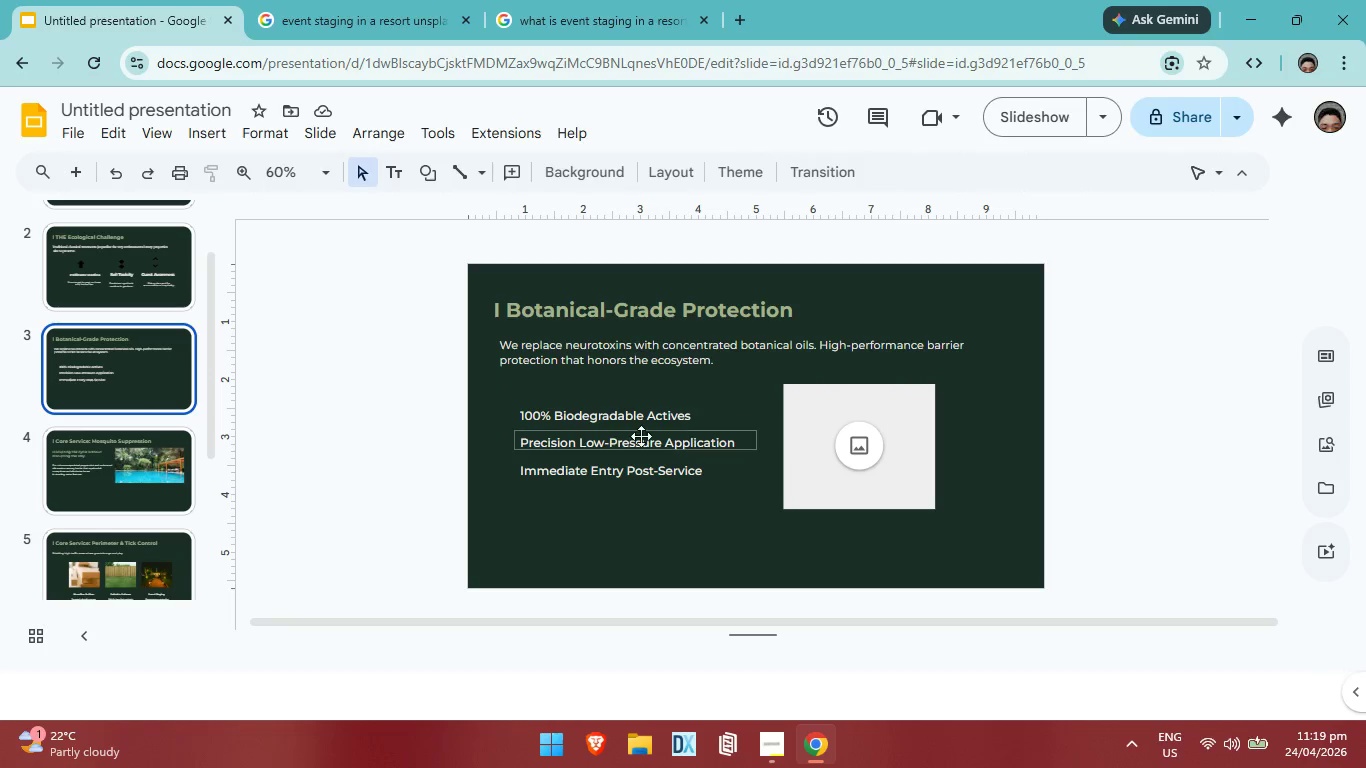 
left_click_drag(start_coordinate=[810, 424], to_coordinate=[811, 435])
 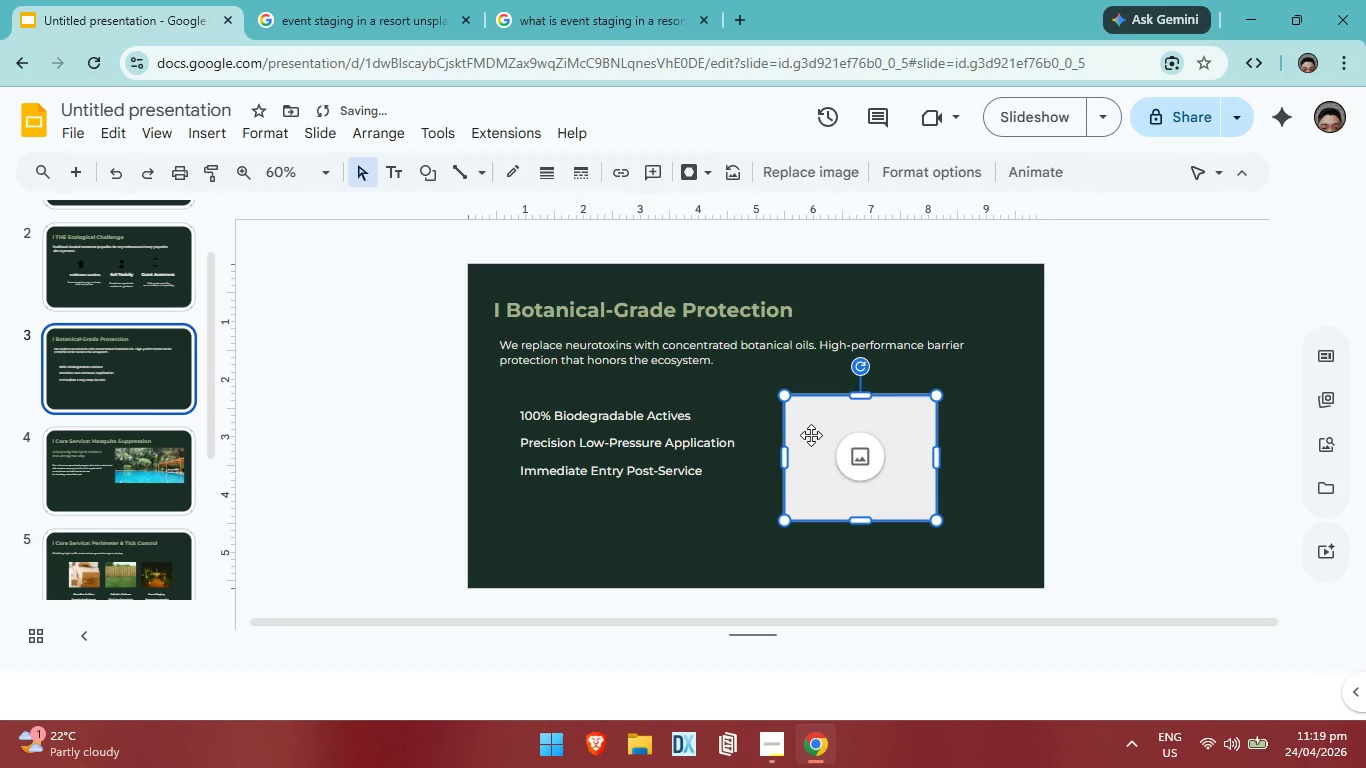 
key(Backspace)
 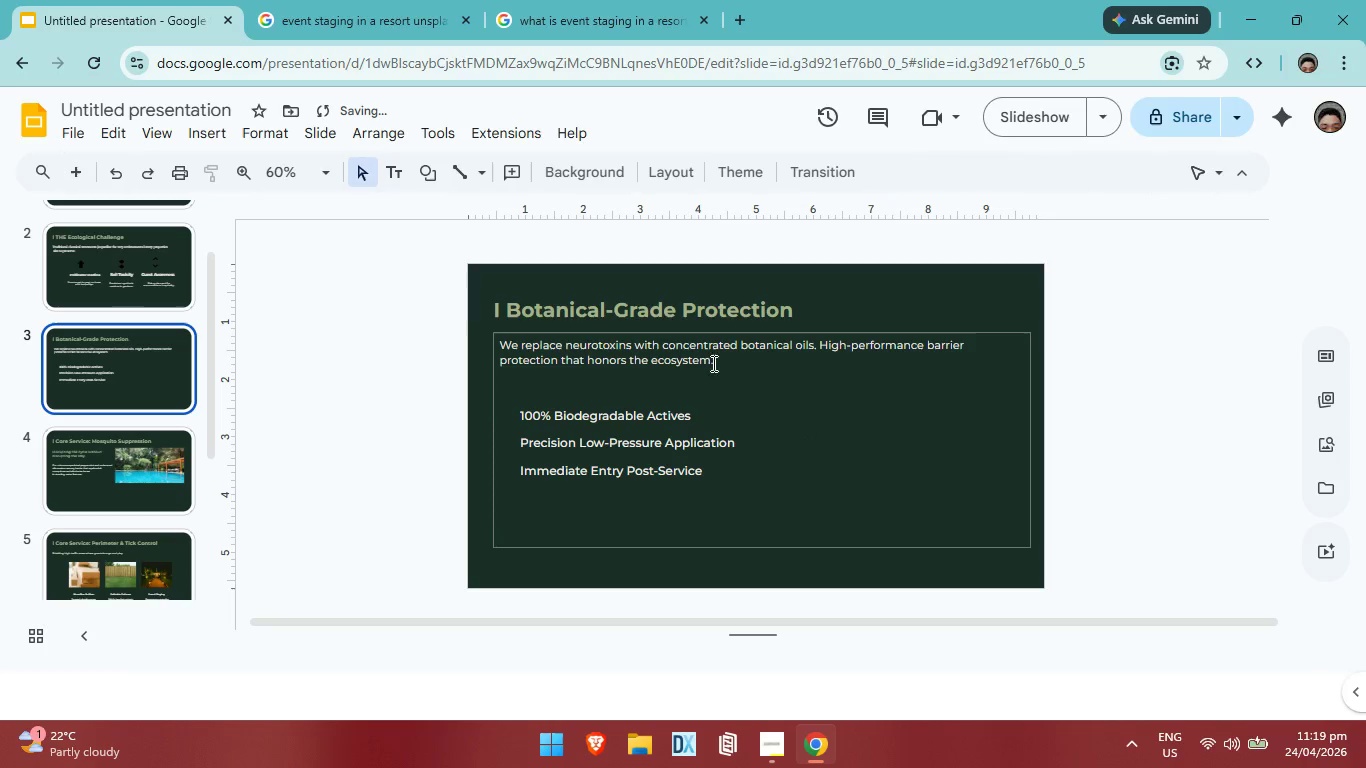 
left_click_drag(start_coordinate=[729, 358], to_coordinate=[493, 345])
 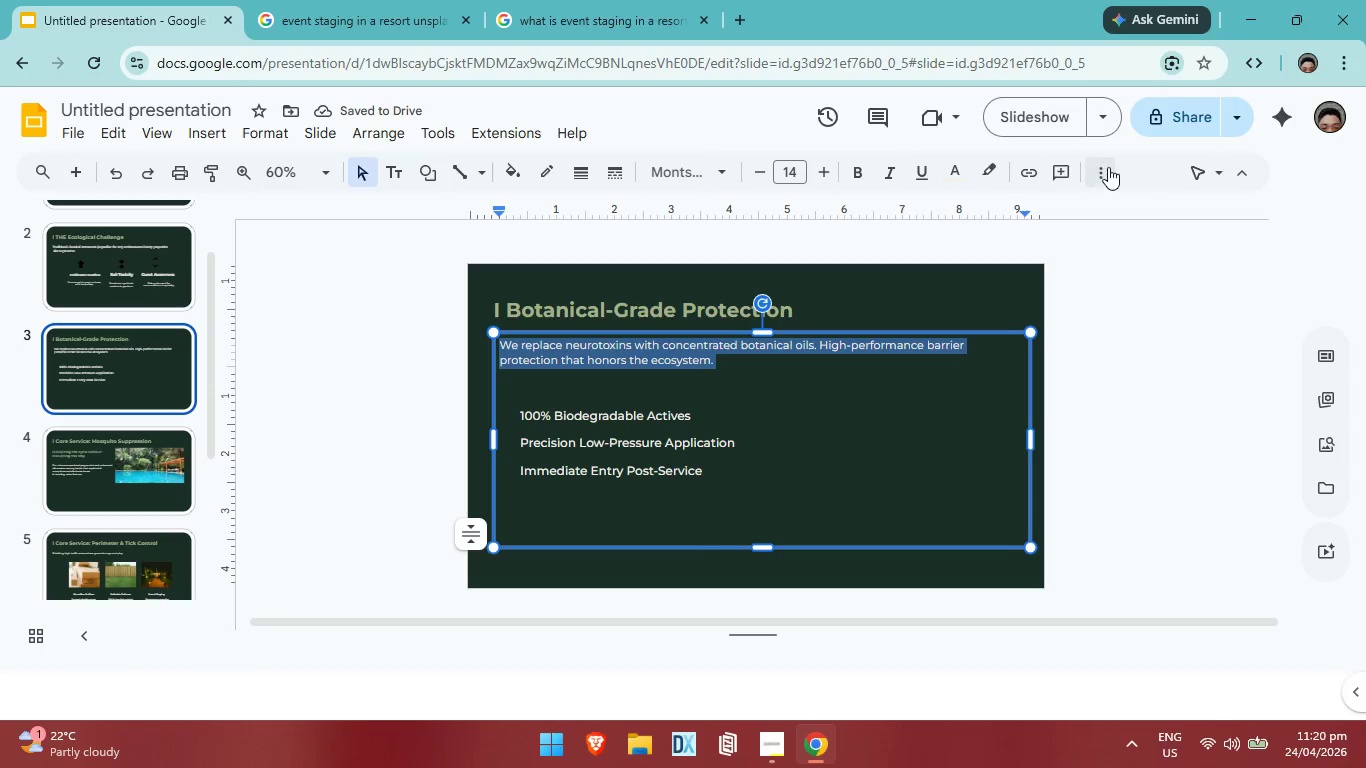 
left_click([1110, 167])
 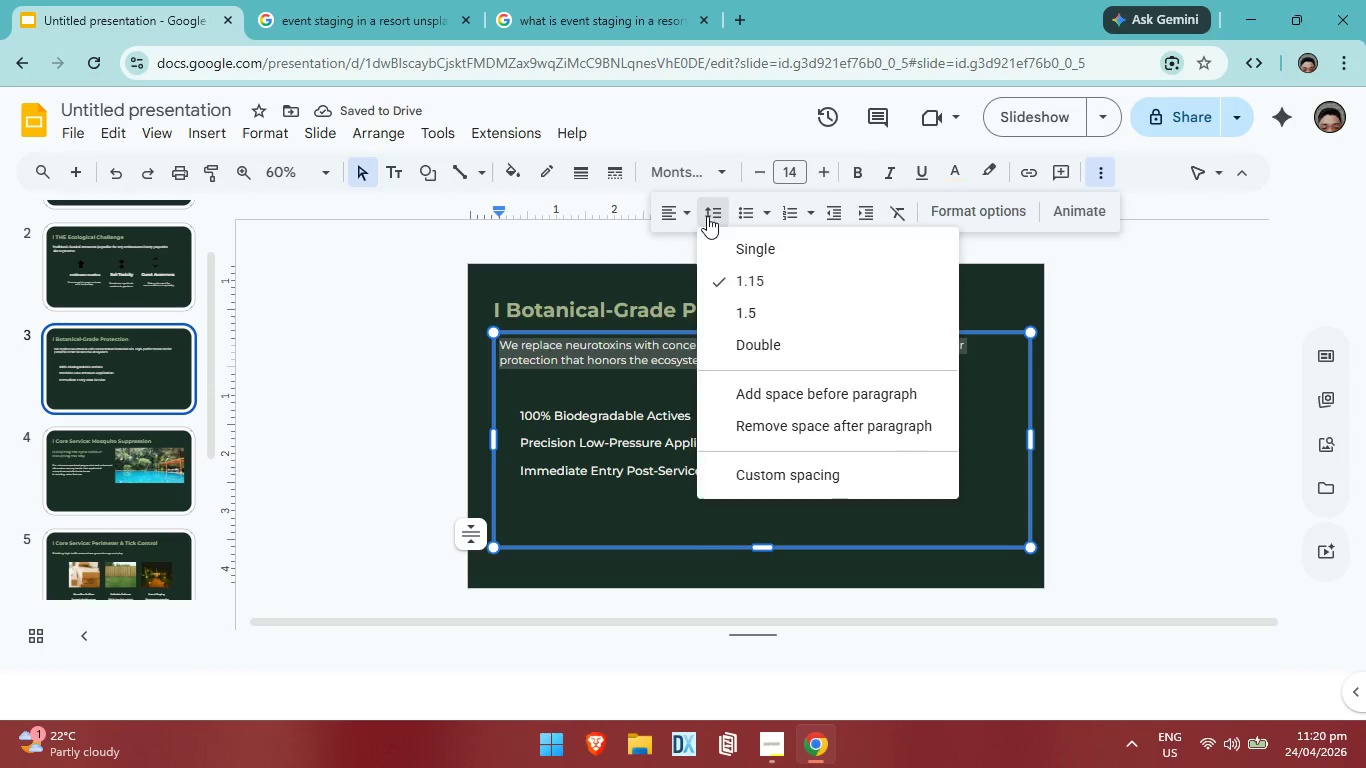 
left_click([707, 216])
 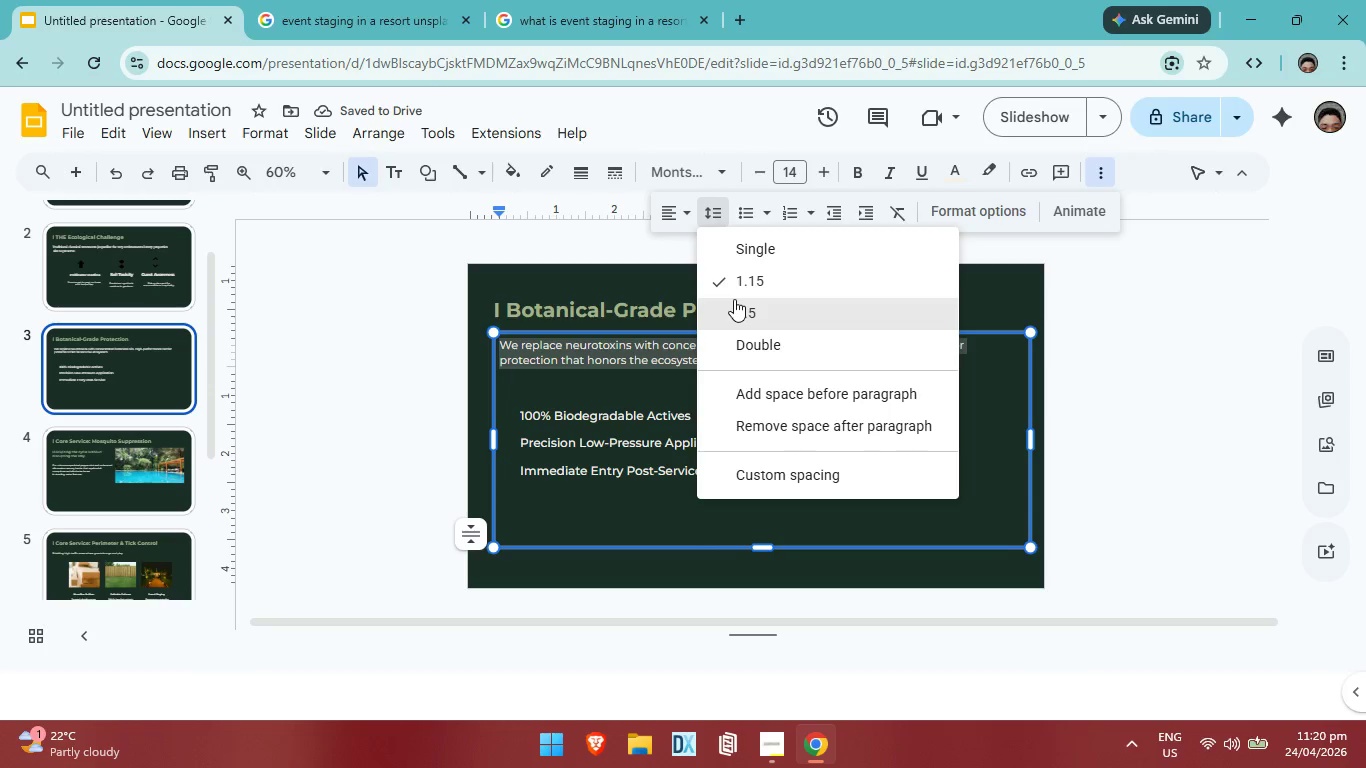 
left_click([734, 299])
 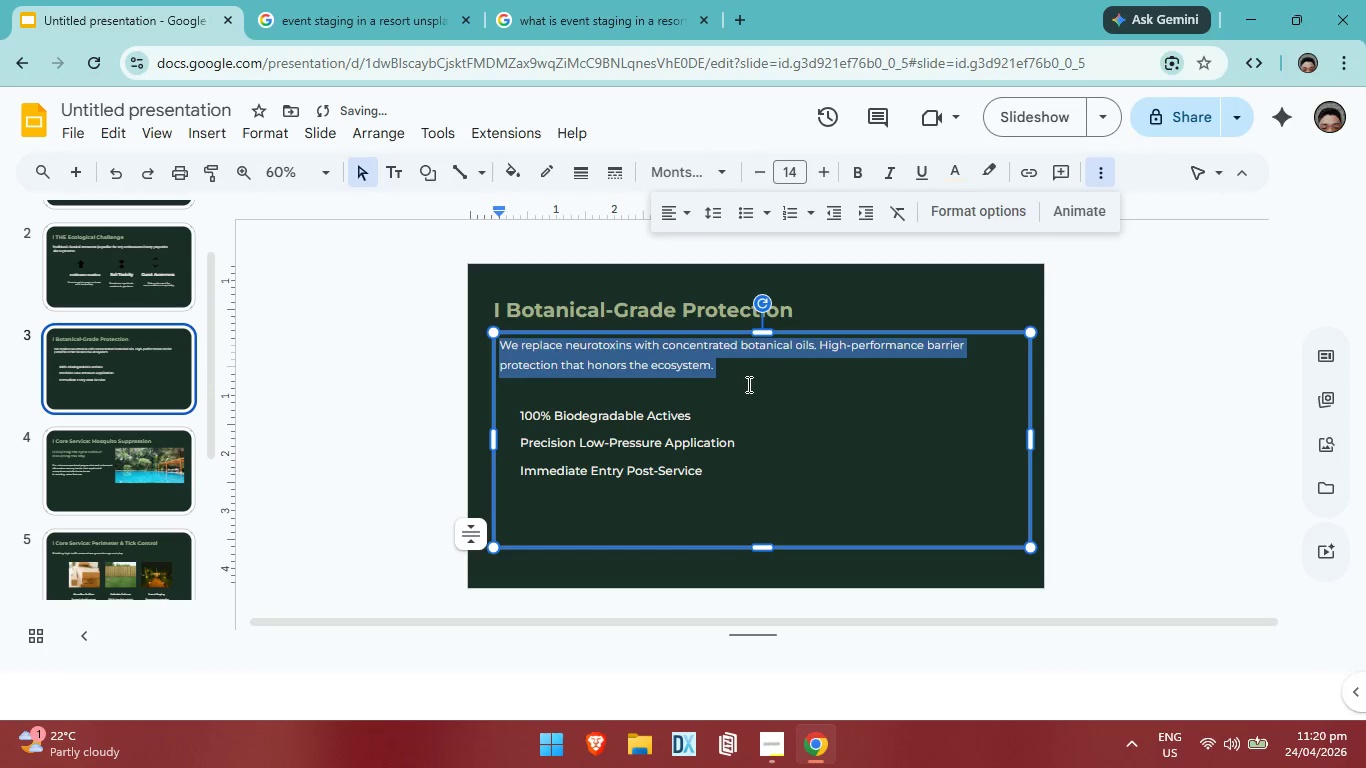 
left_click([747, 384])
 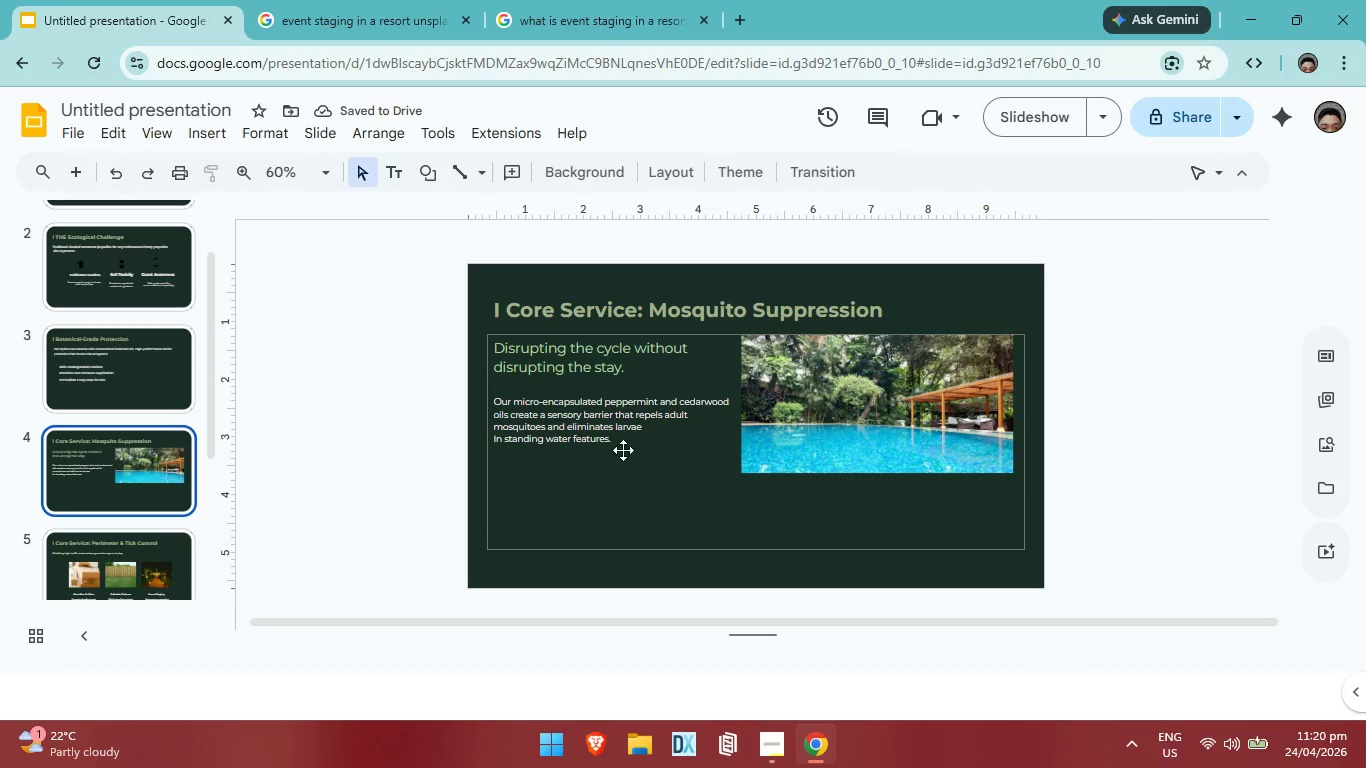 
left_click_drag(start_coordinate=[611, 435], to_coordinate=[479, 397])
 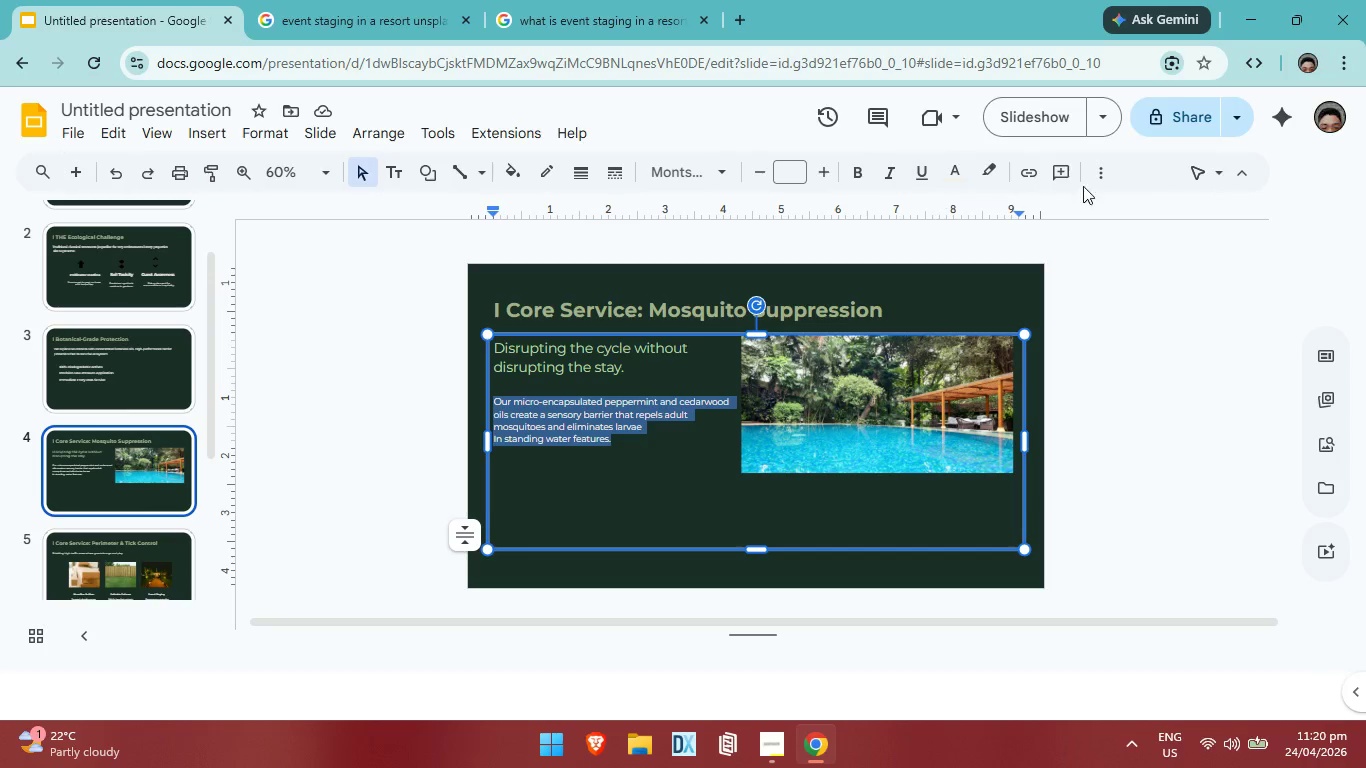 
left_click([1089, 184])
 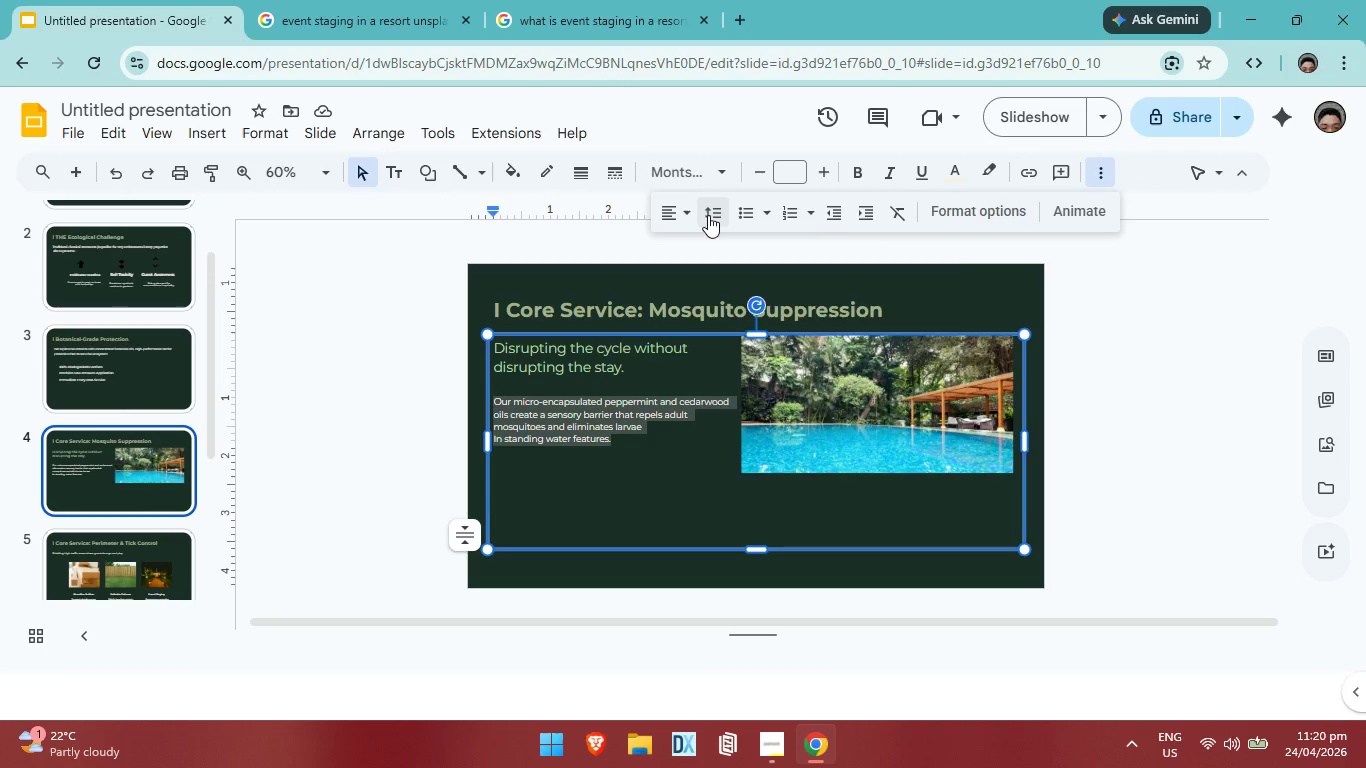 
left_click([708, 215])
 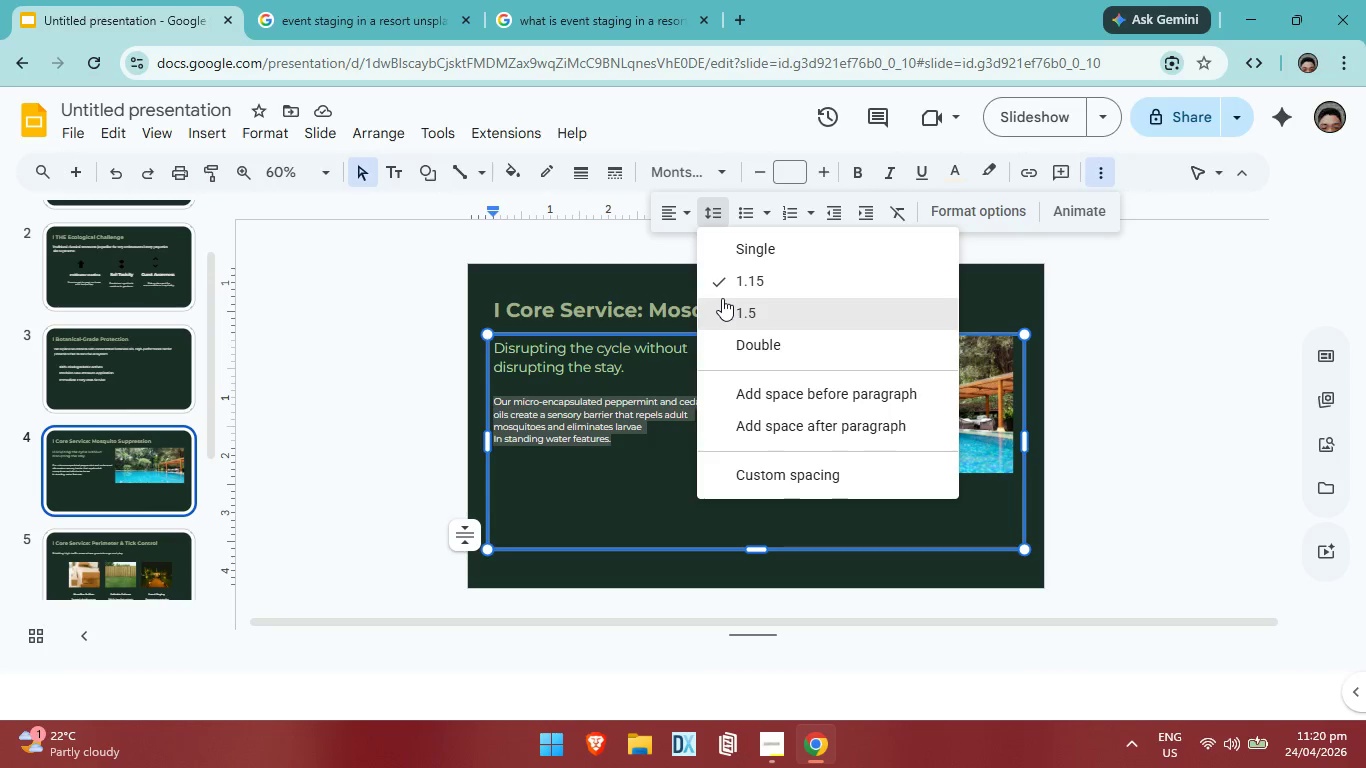 
left_click([722, 298])
 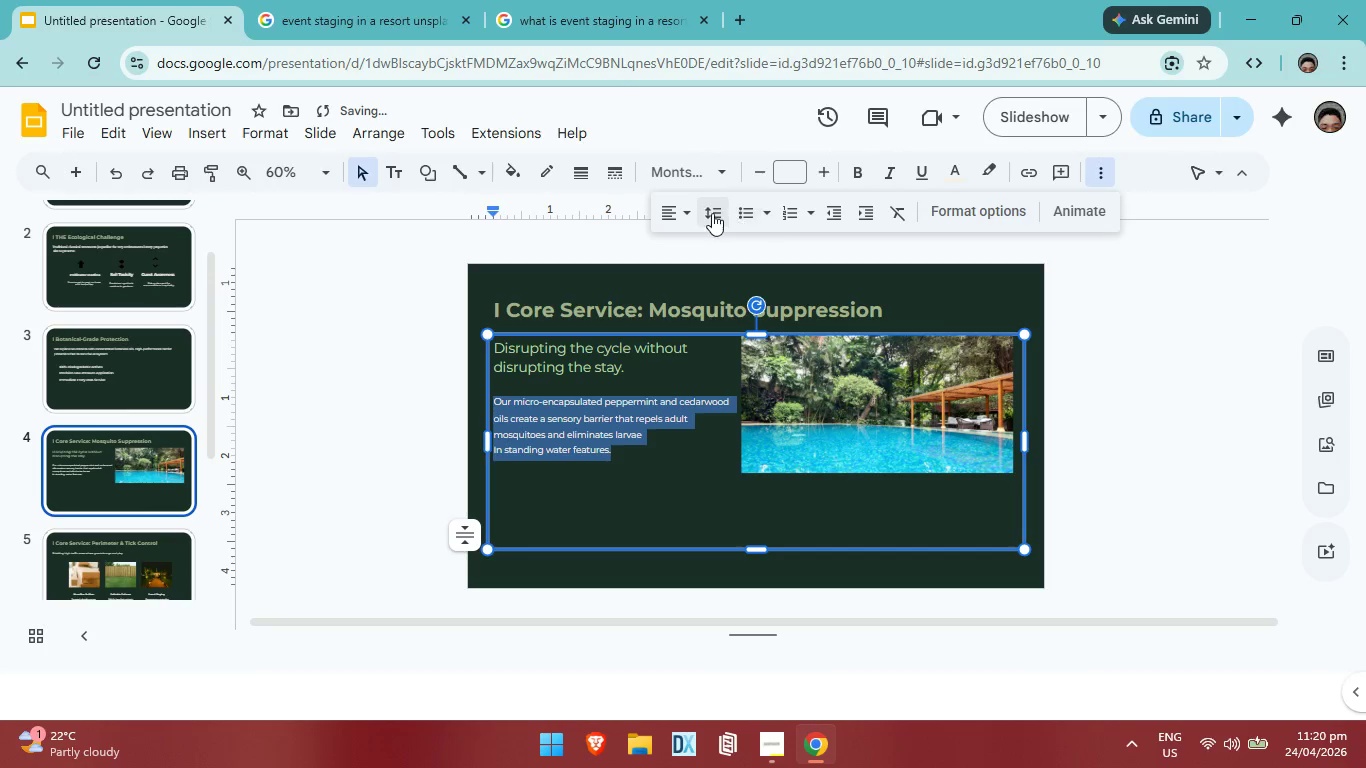 
left_click([689, 208])
 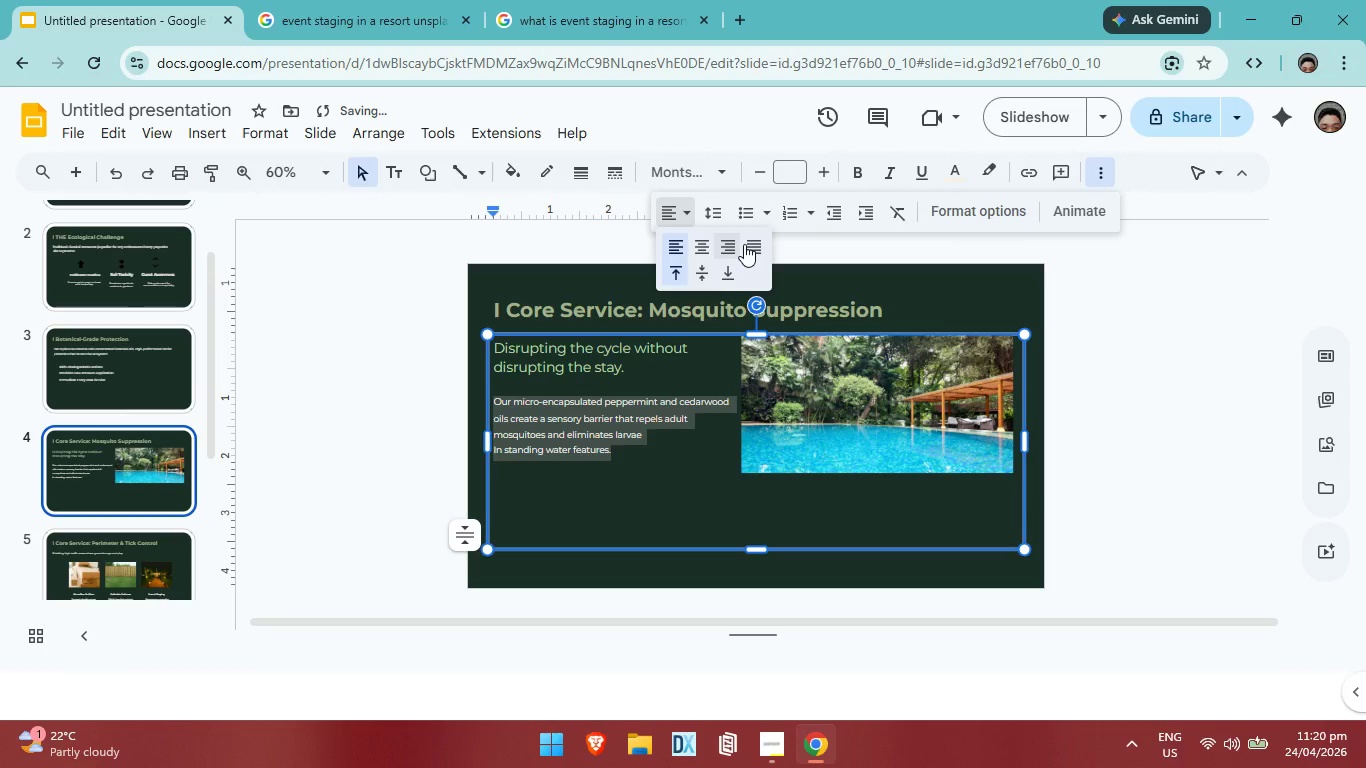 
left_click([749, 247])
 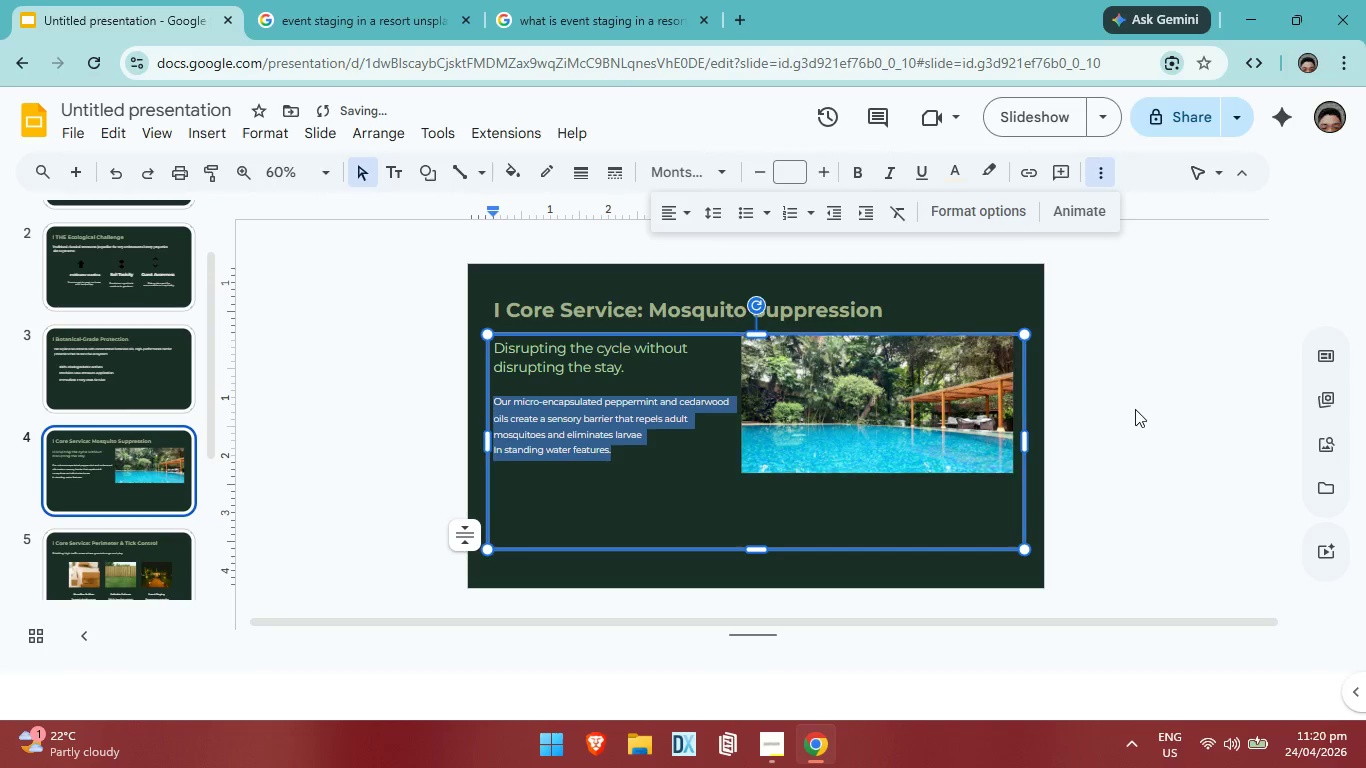 
left_click([1135, 409])
 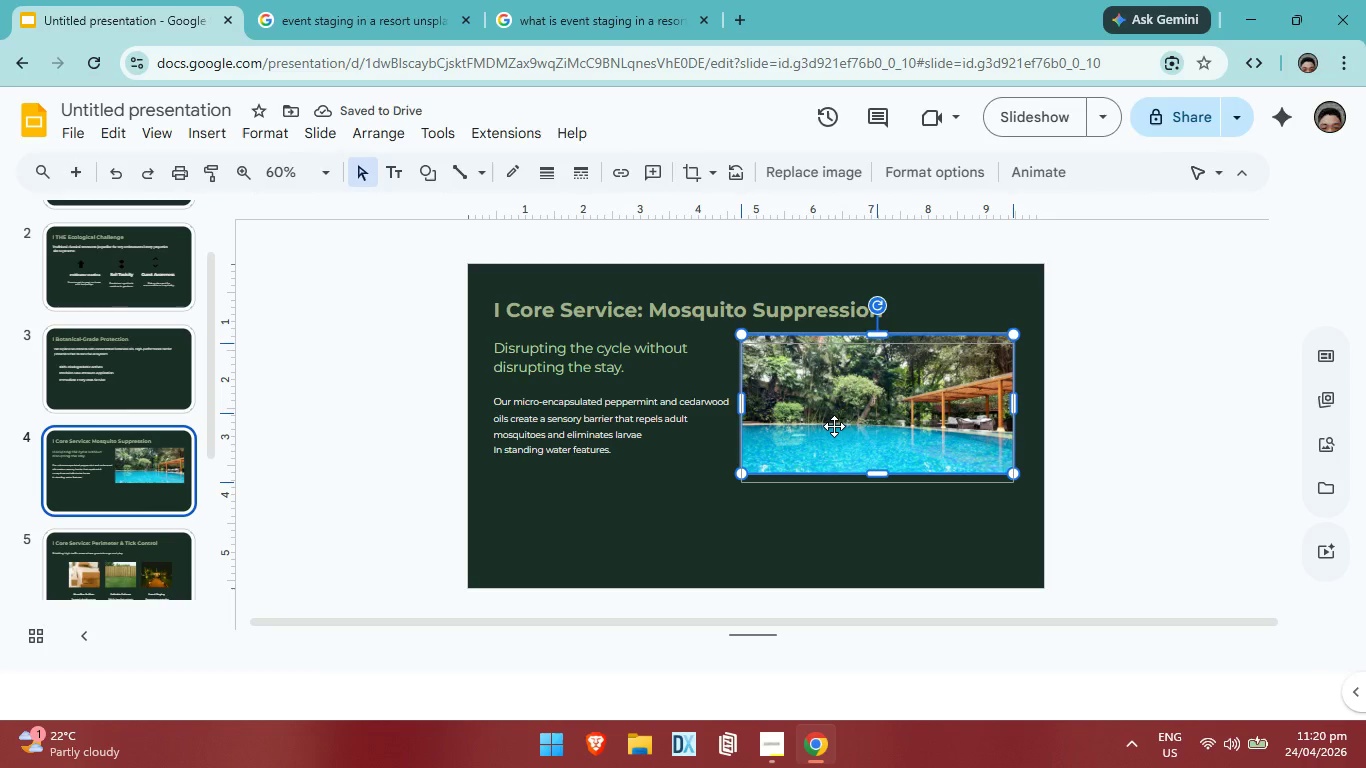 
left_click([834, 417])
 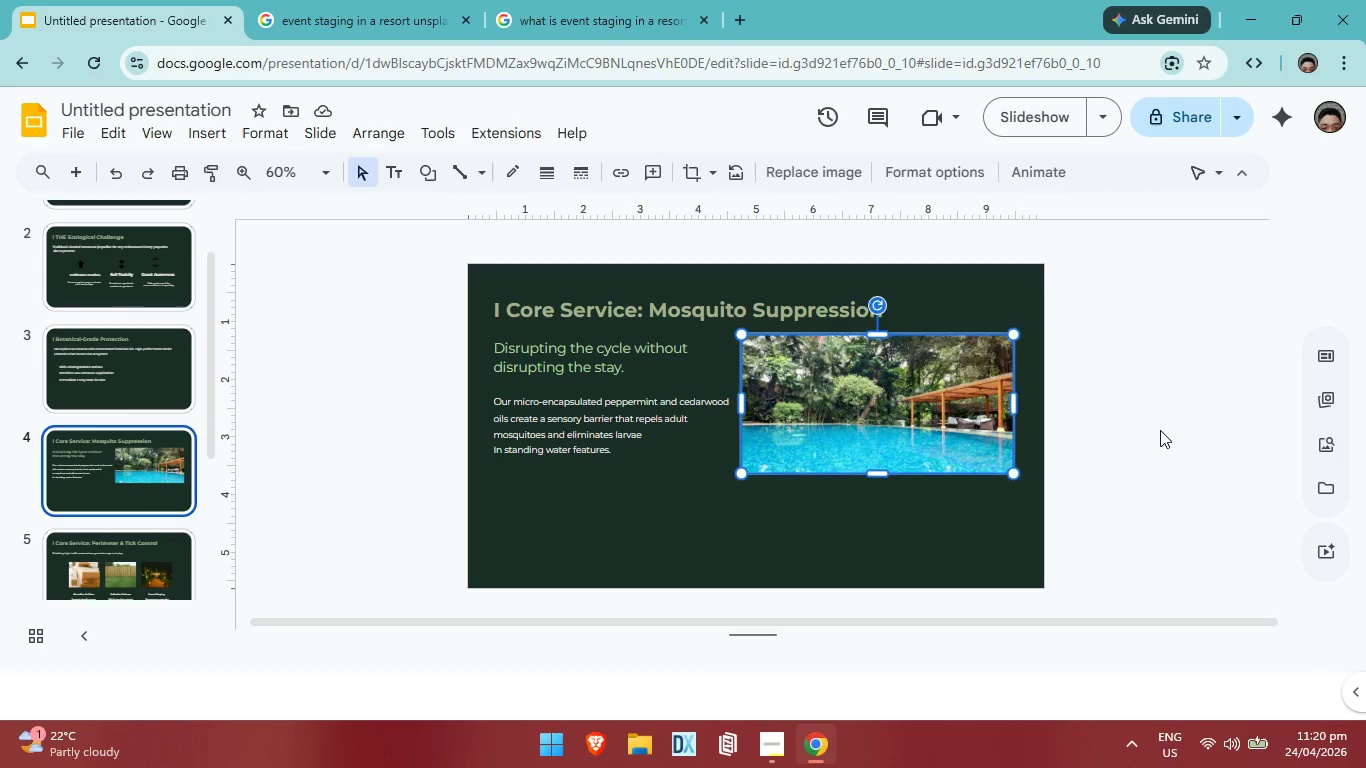 
left_click([1160, 430])
 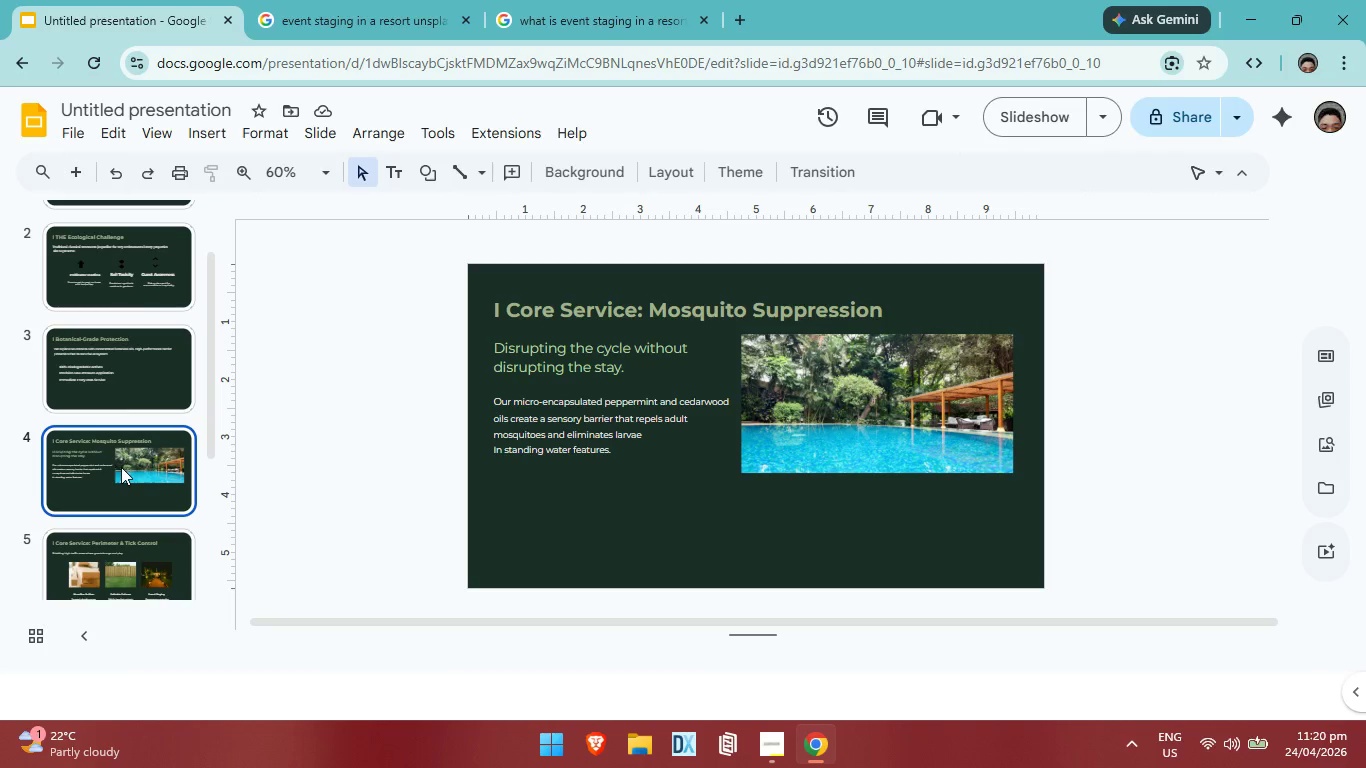 
left_click([126, 474])
 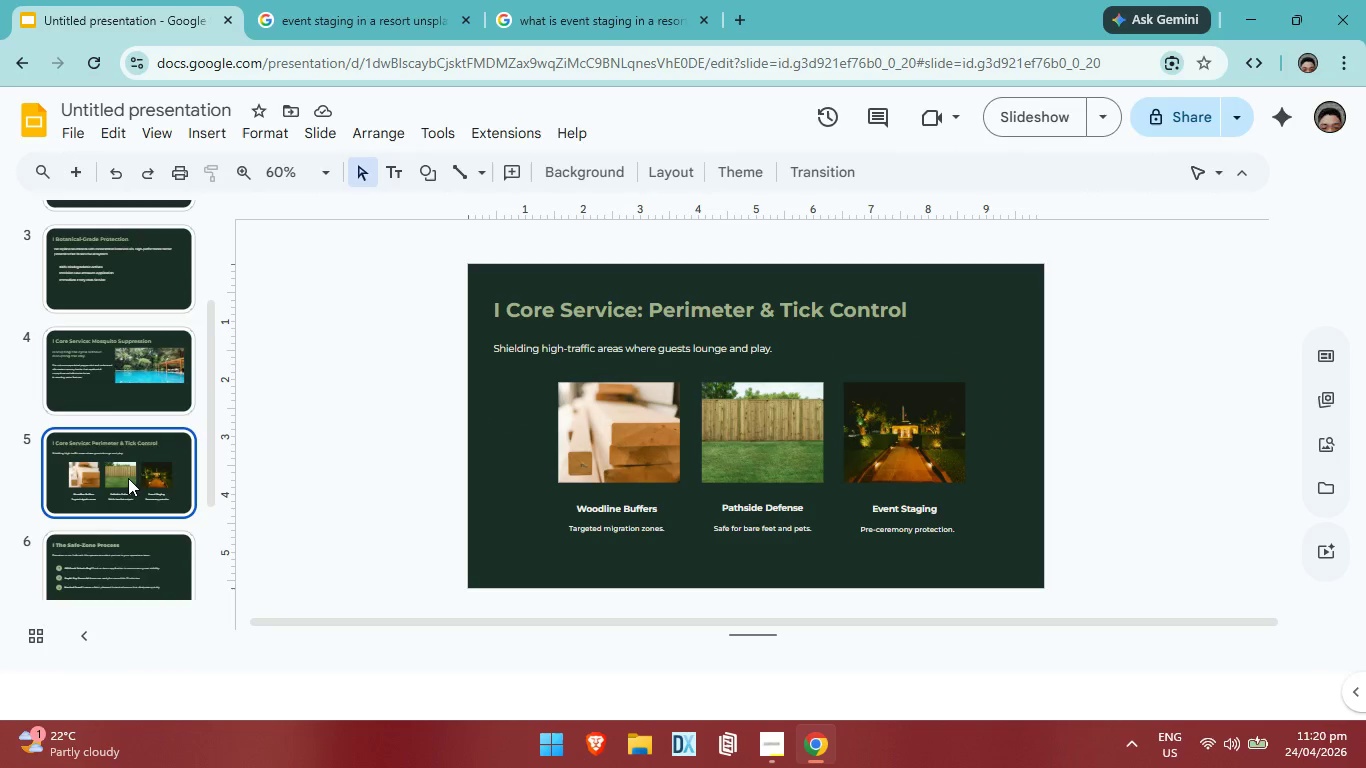 
scroll: coordinate [128, 478], scroll_direction: down, amount: 3.0
 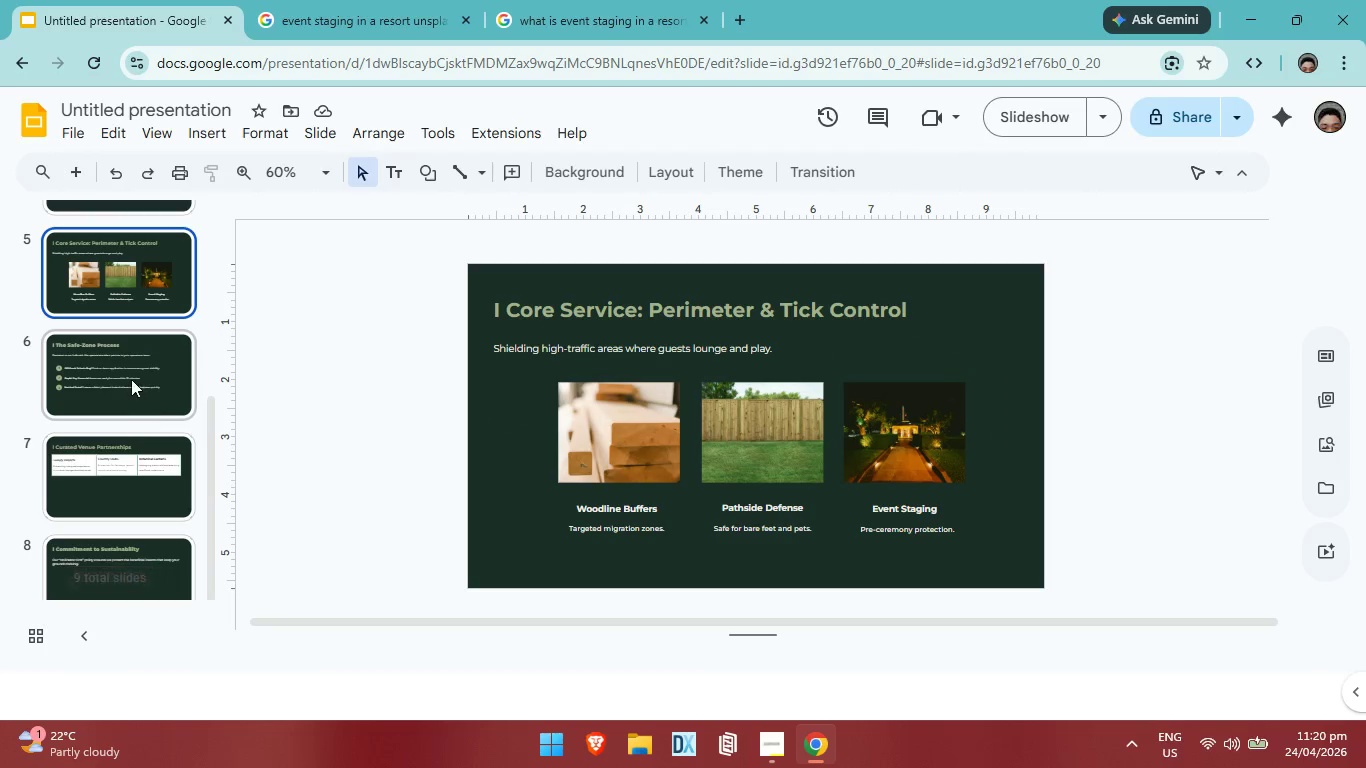 
left_click([131, 377])
 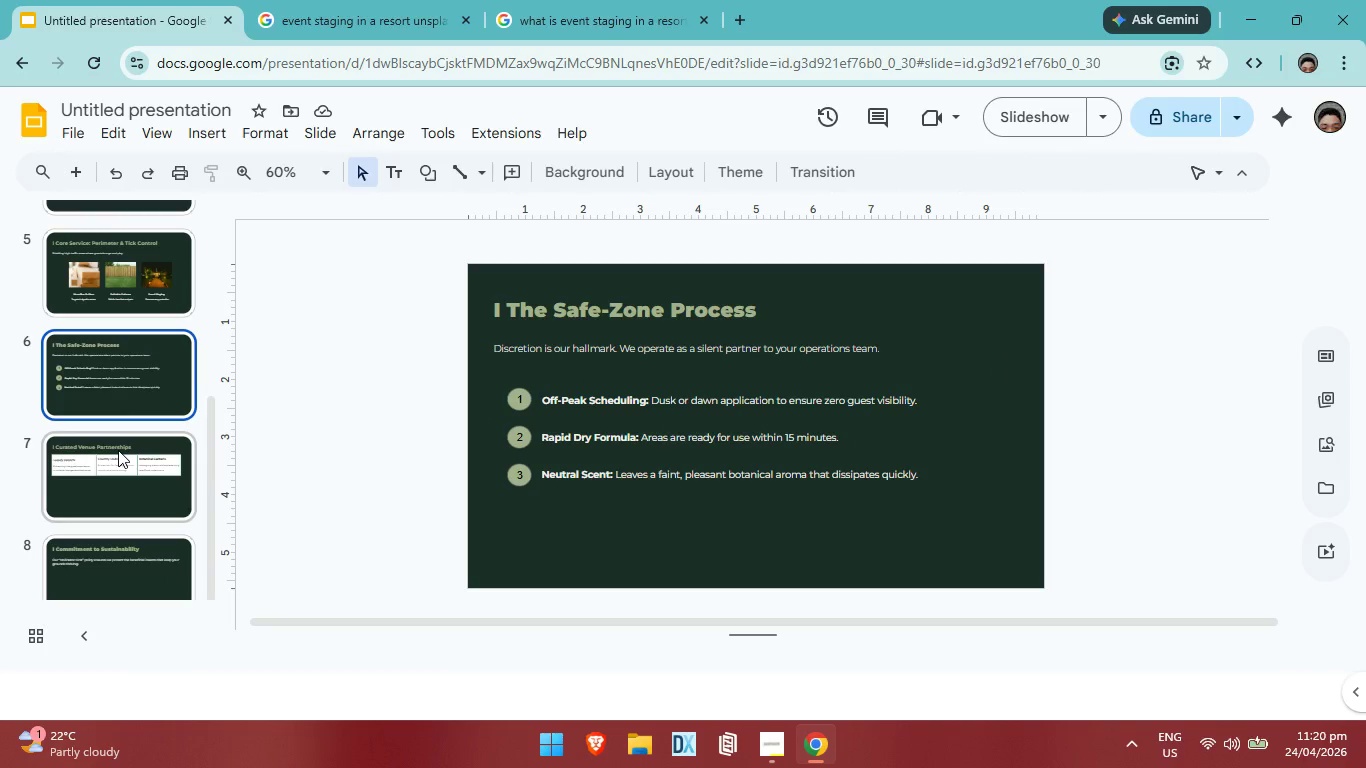 
left_click([118, 450])
 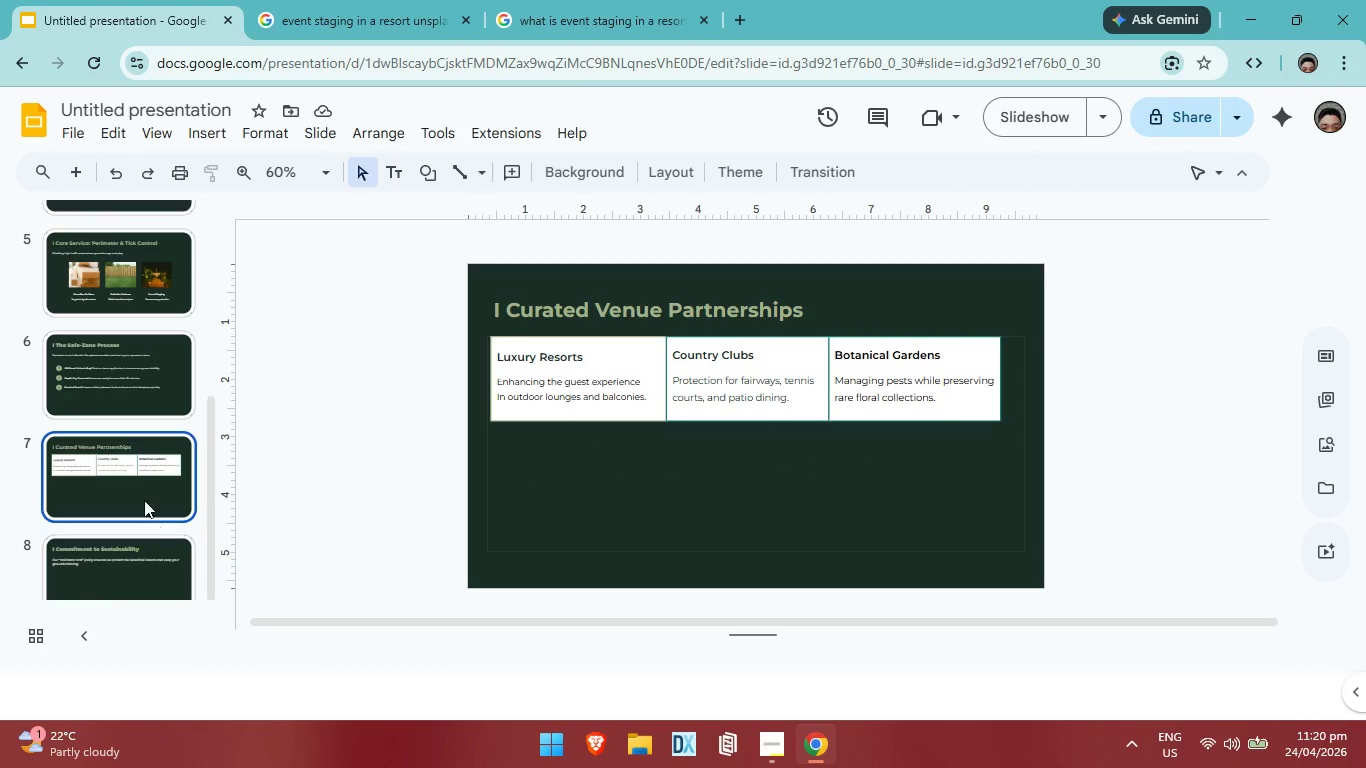 
left_click([144, 488])
 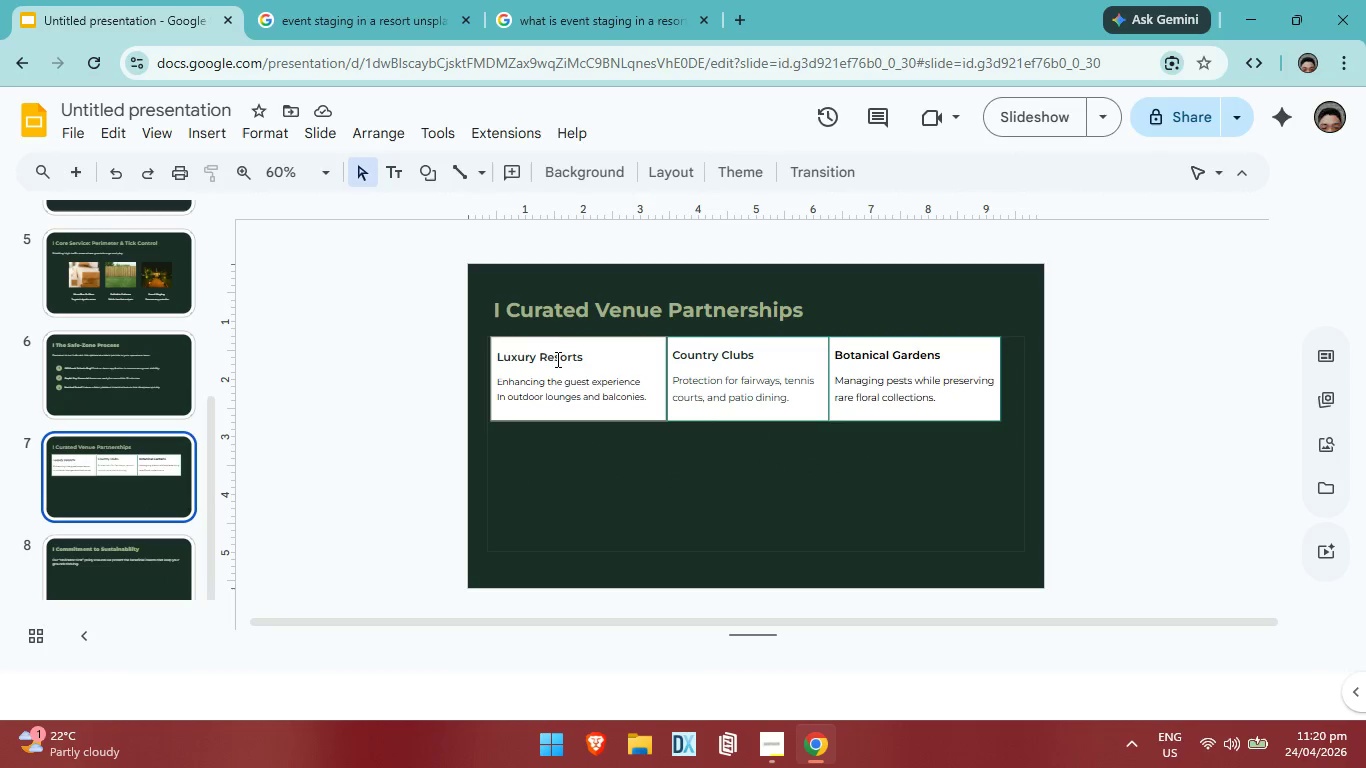 
left_click([558, 356])
 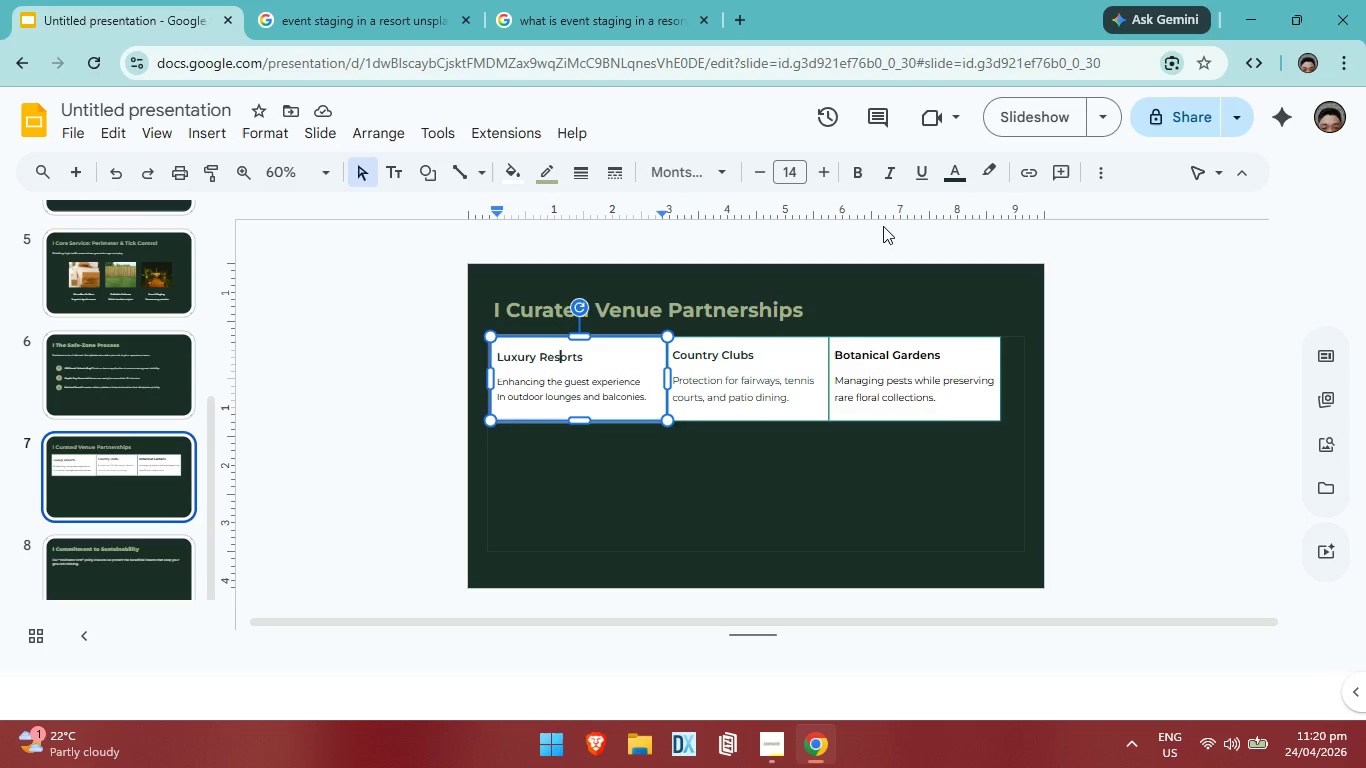 
left_click([947, 181])
 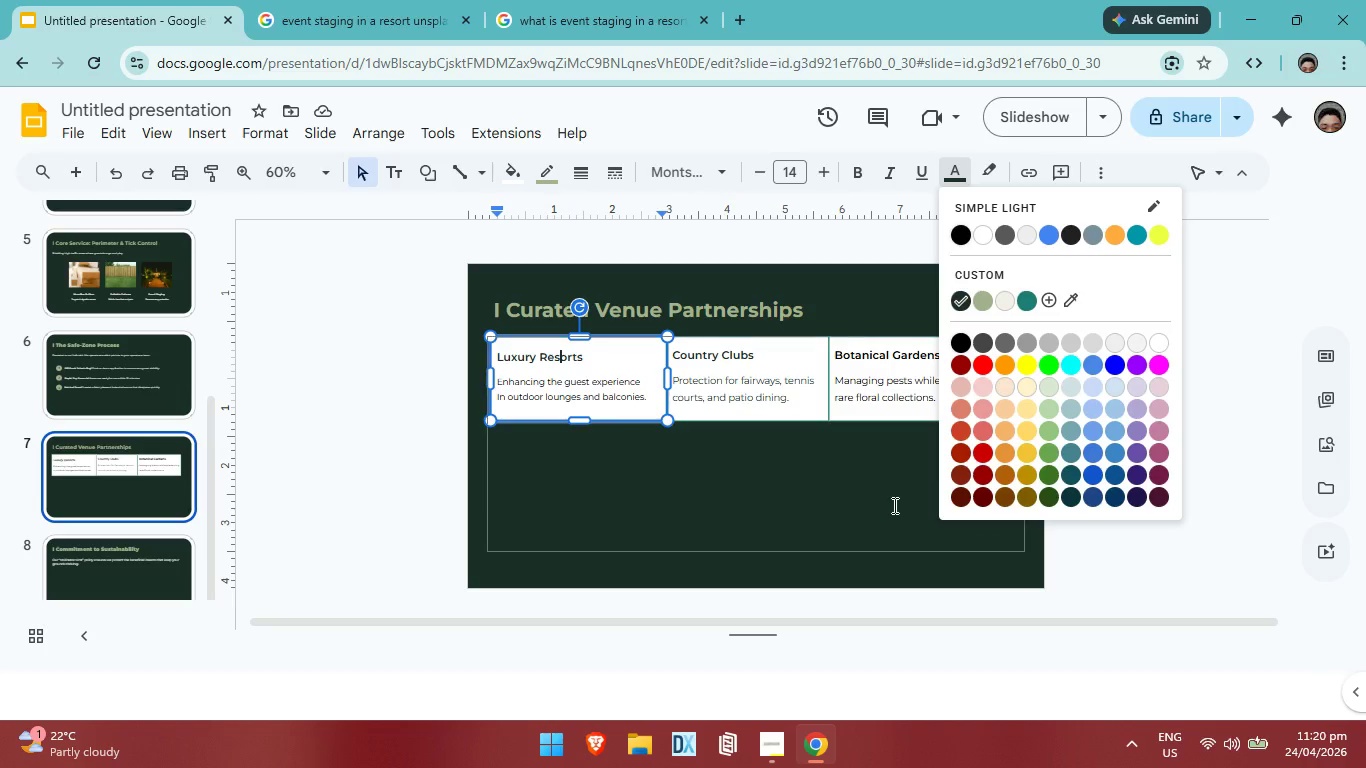 
left_click([893, 505])
 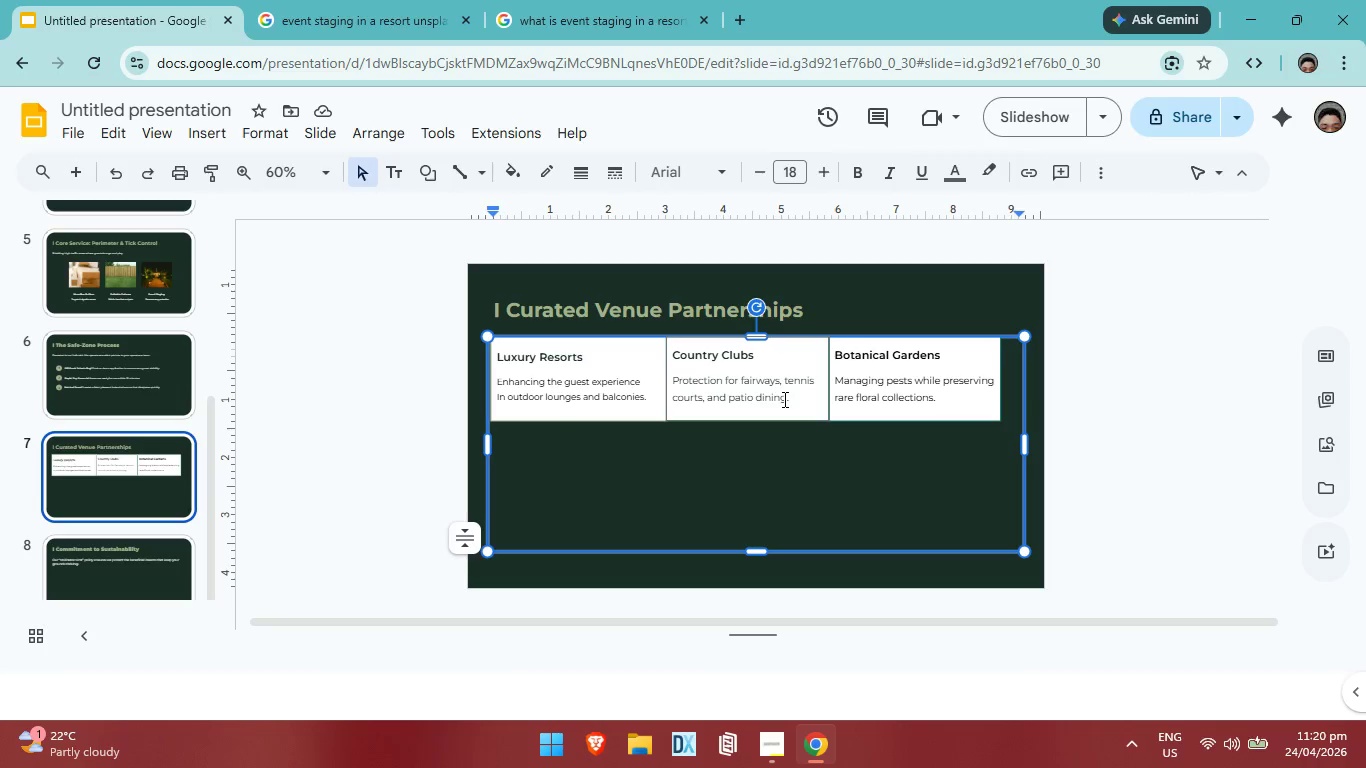 
left_click([783, 399])
 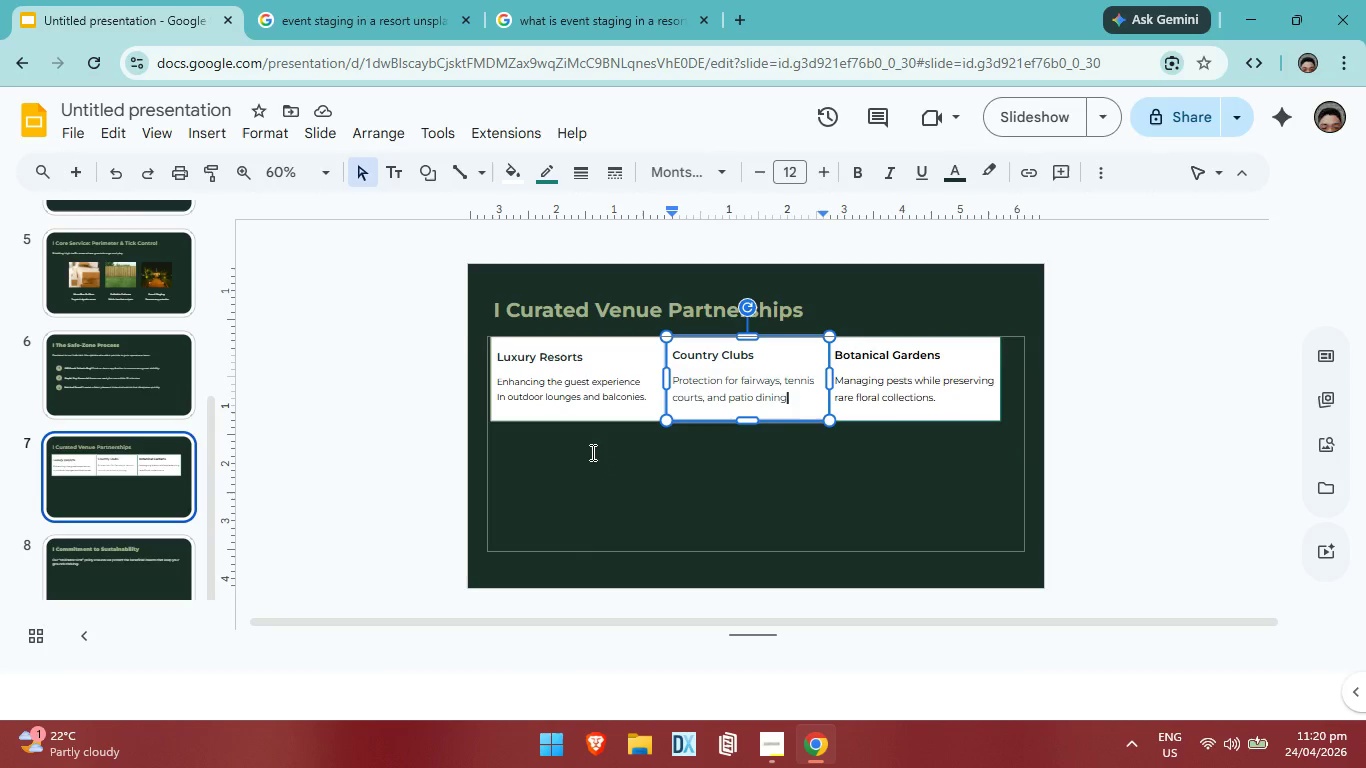 
scroll: coordinate [133, 471], scroll_direction: down, amount: 3.0
 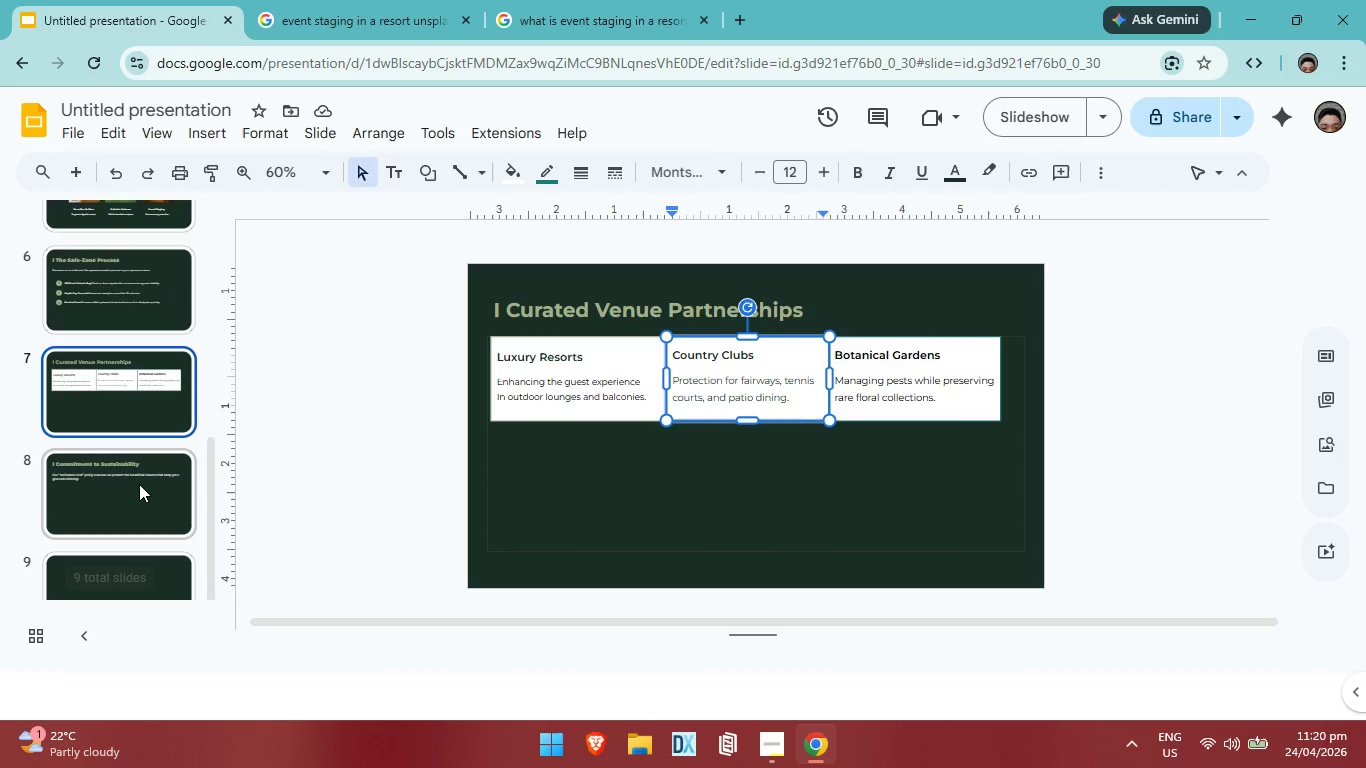 
left_click([139, 484])
 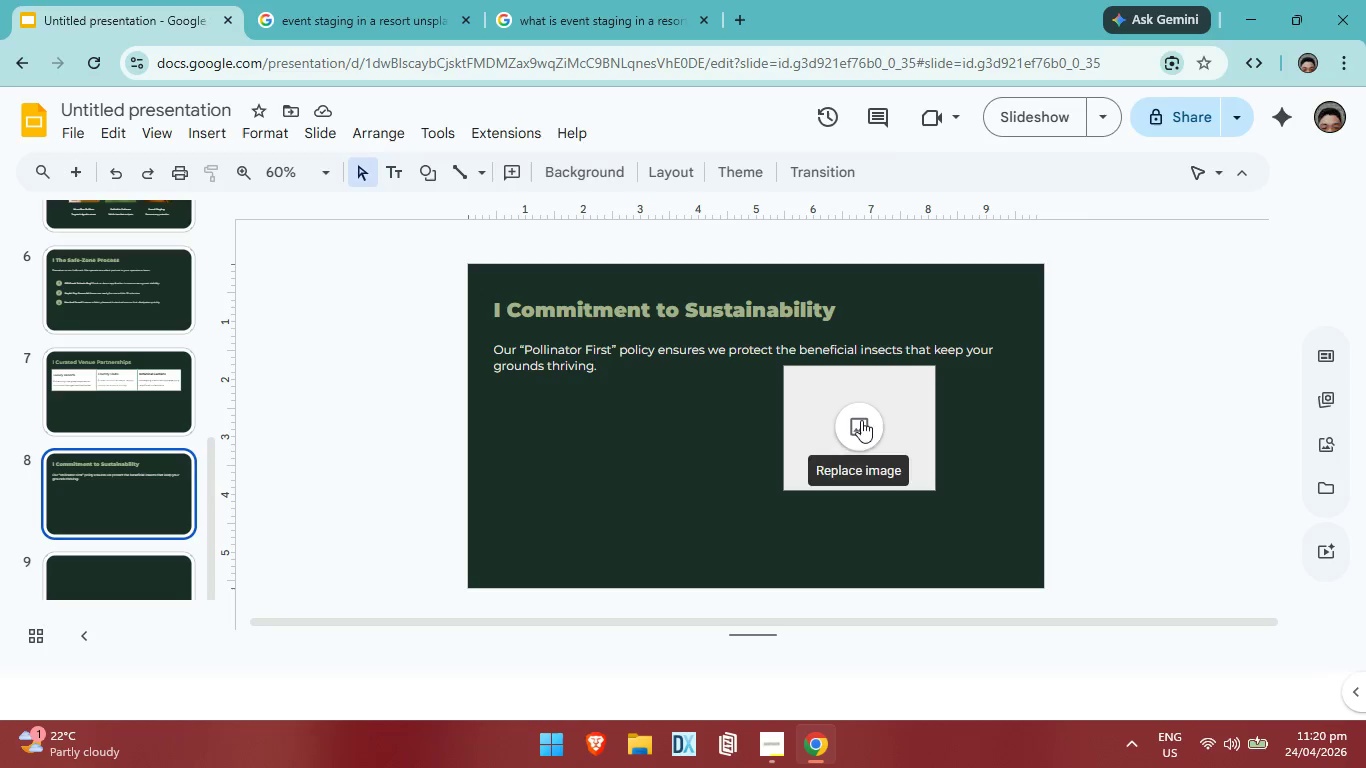 
scroll: coordinate [141, 494], scroll_direction: down, amount: 1.0
 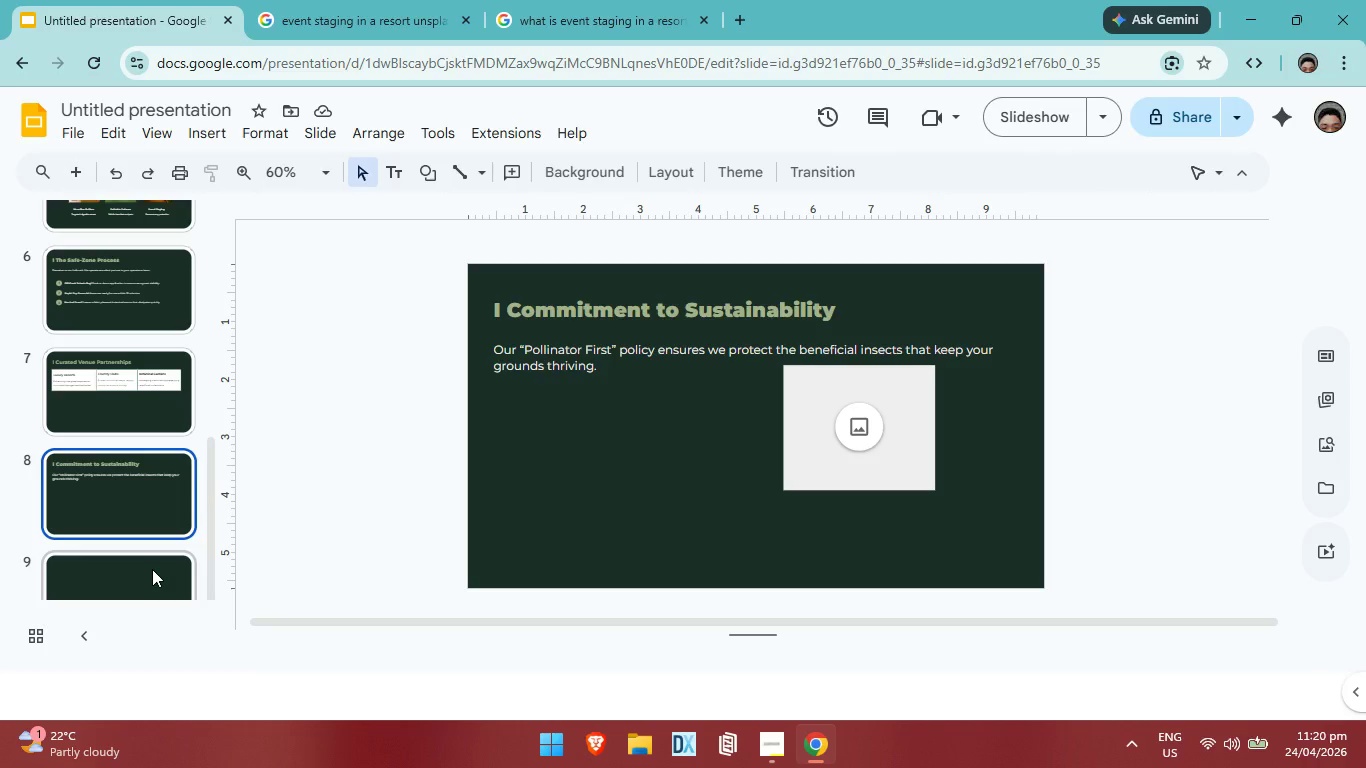 
left_click([152, 569])
 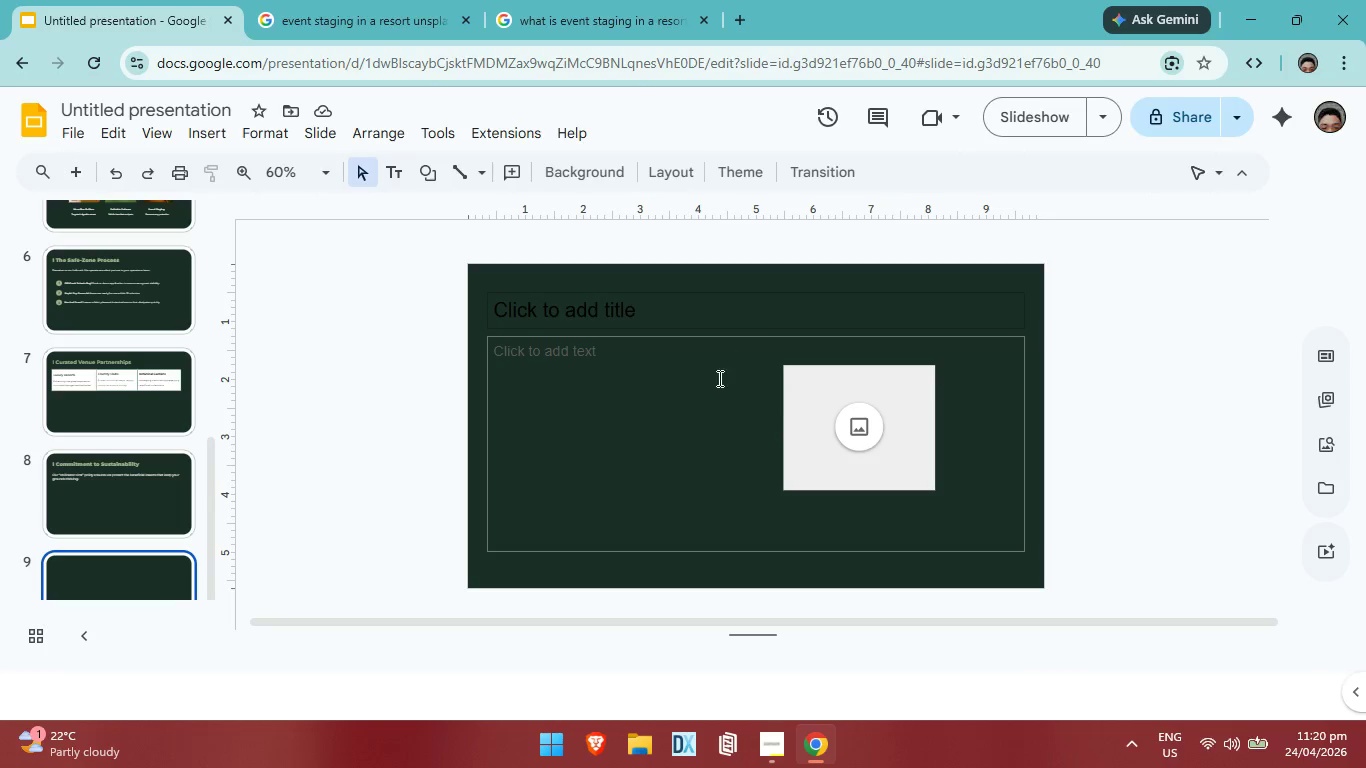 
key(Alt+AltLeft)
 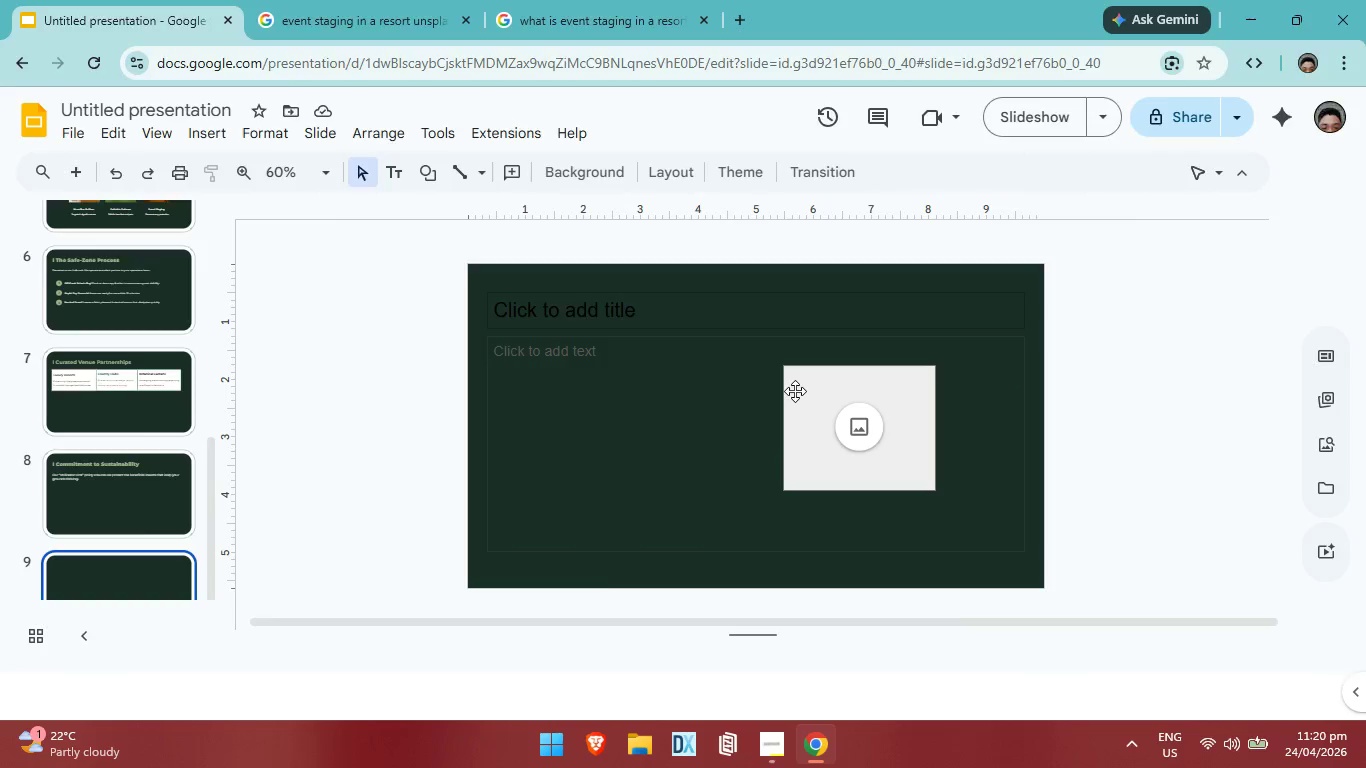 
key(Alt+Tab)